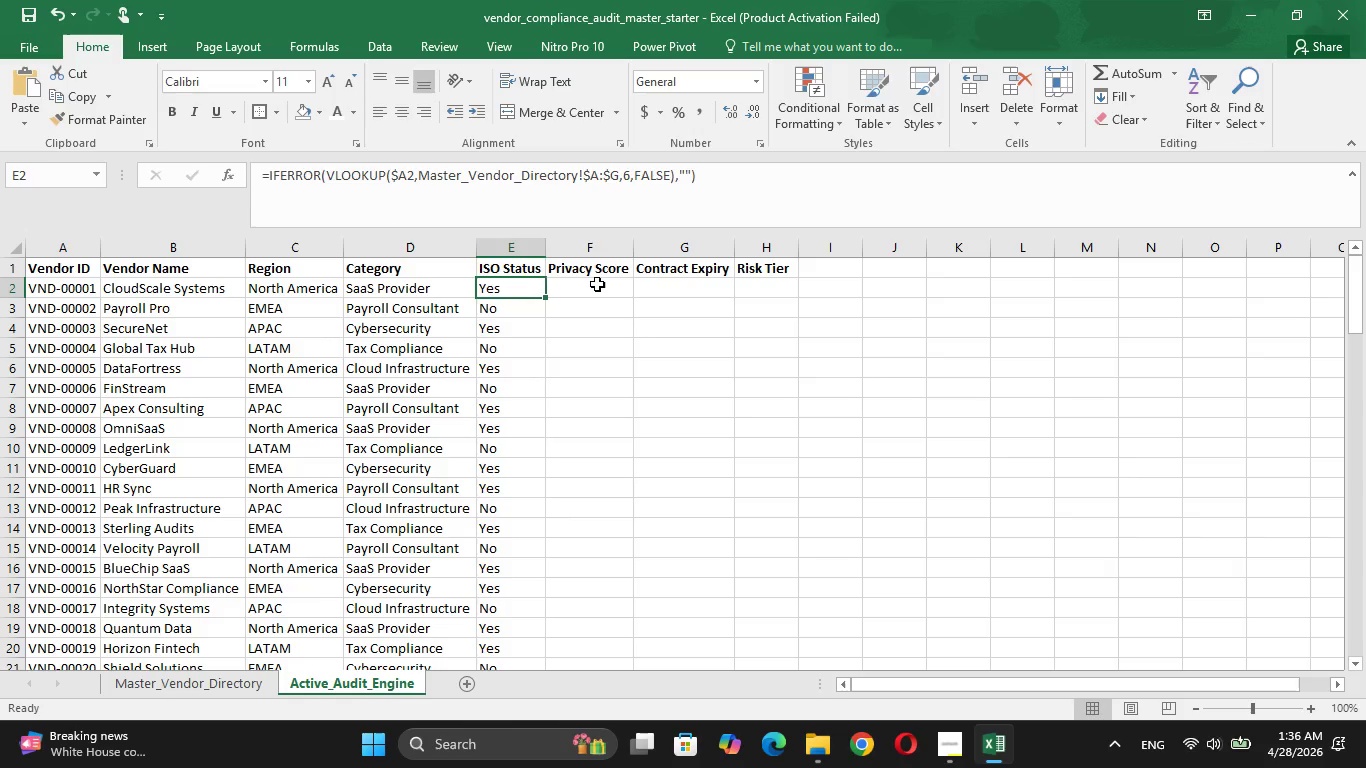 
left_click([597, 284])
 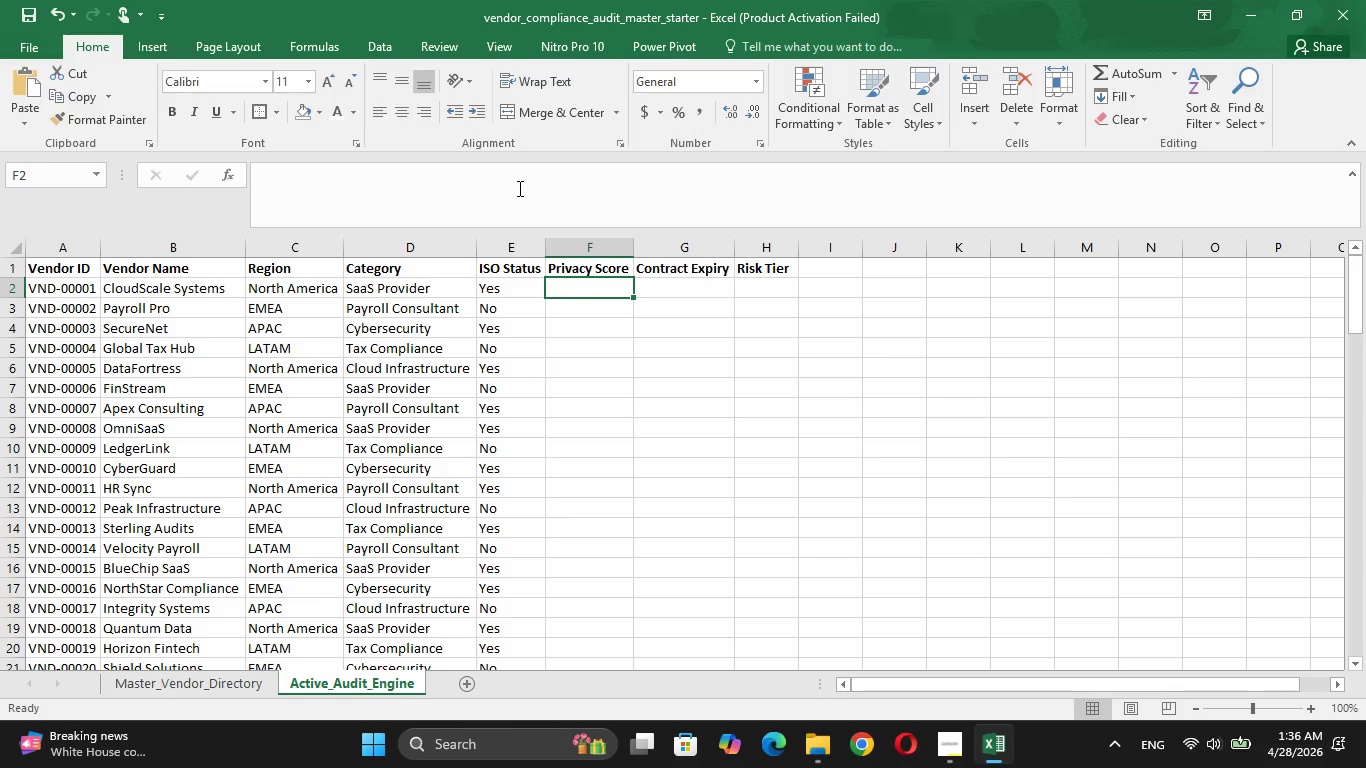 
left_click([518, 188])
 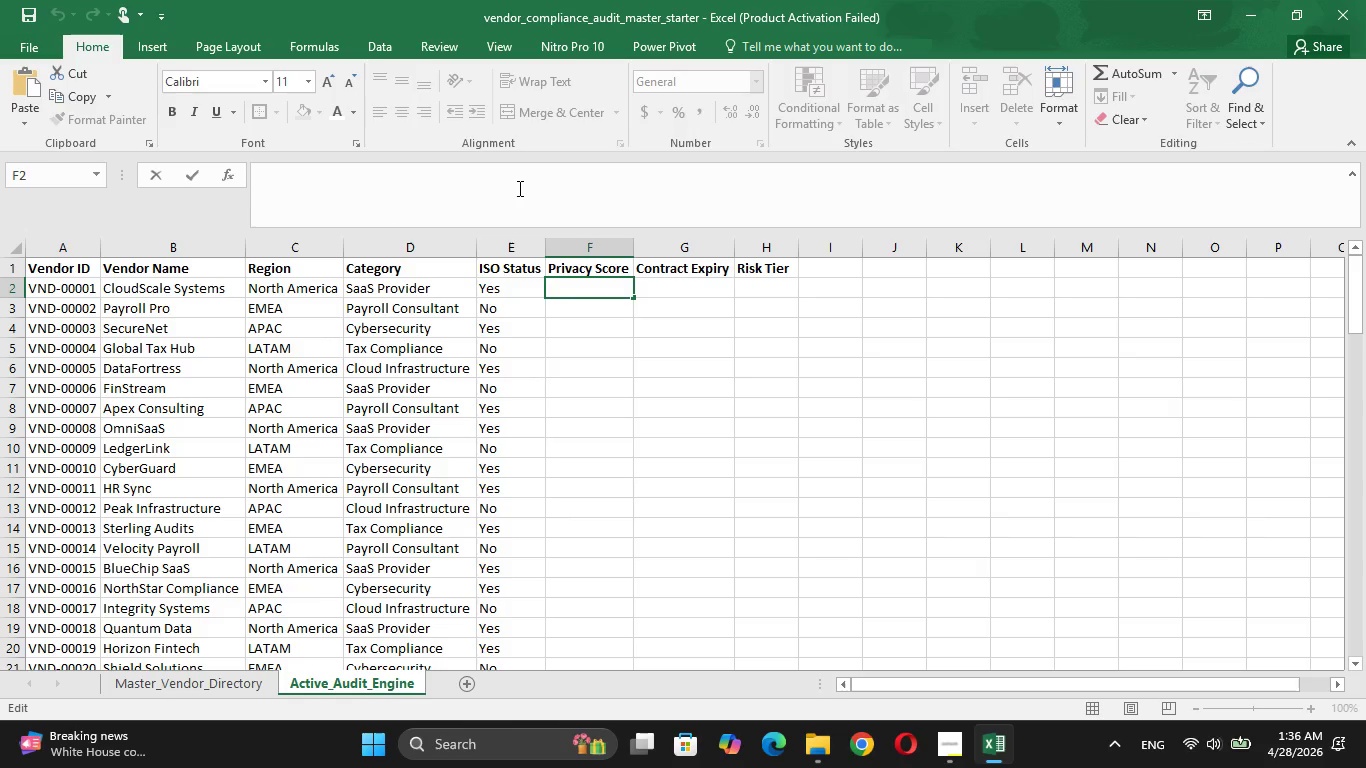 
key(Control+V)
 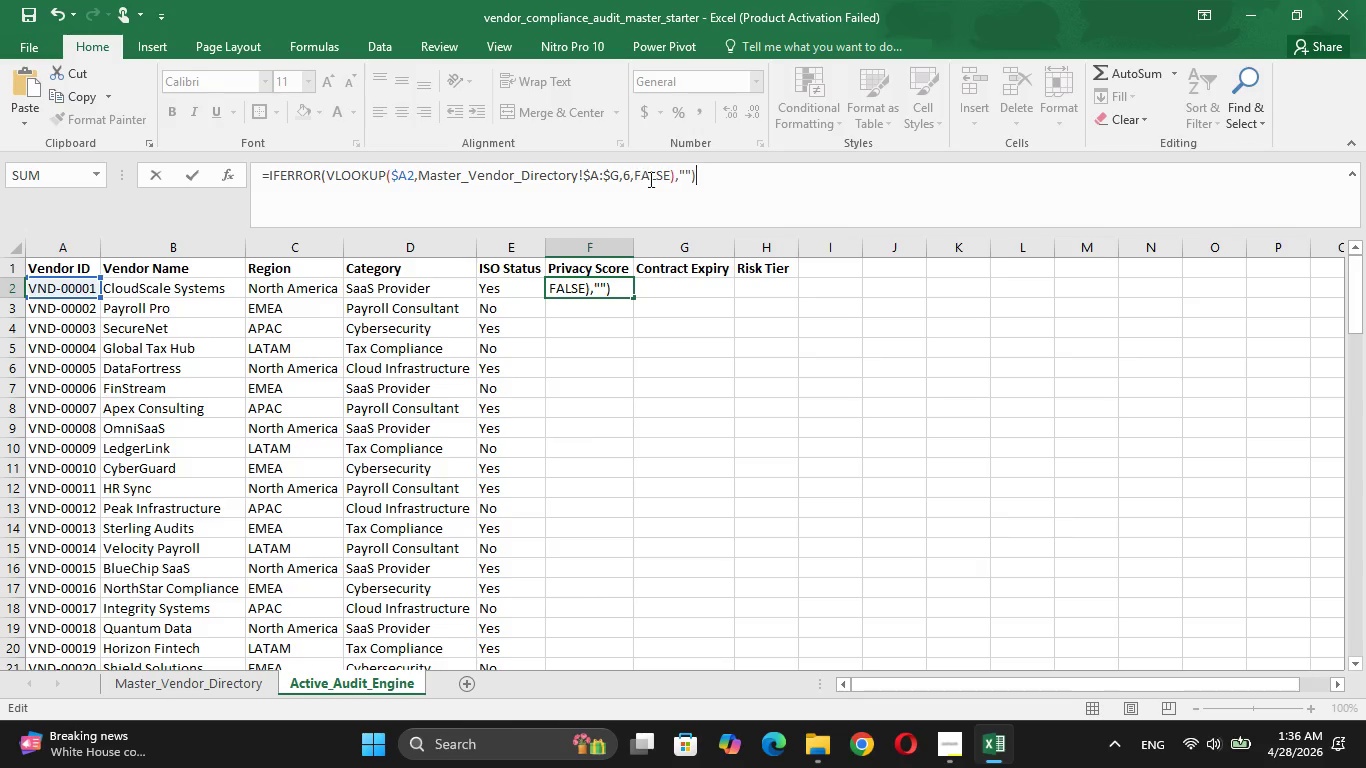 
wait(6.17)
 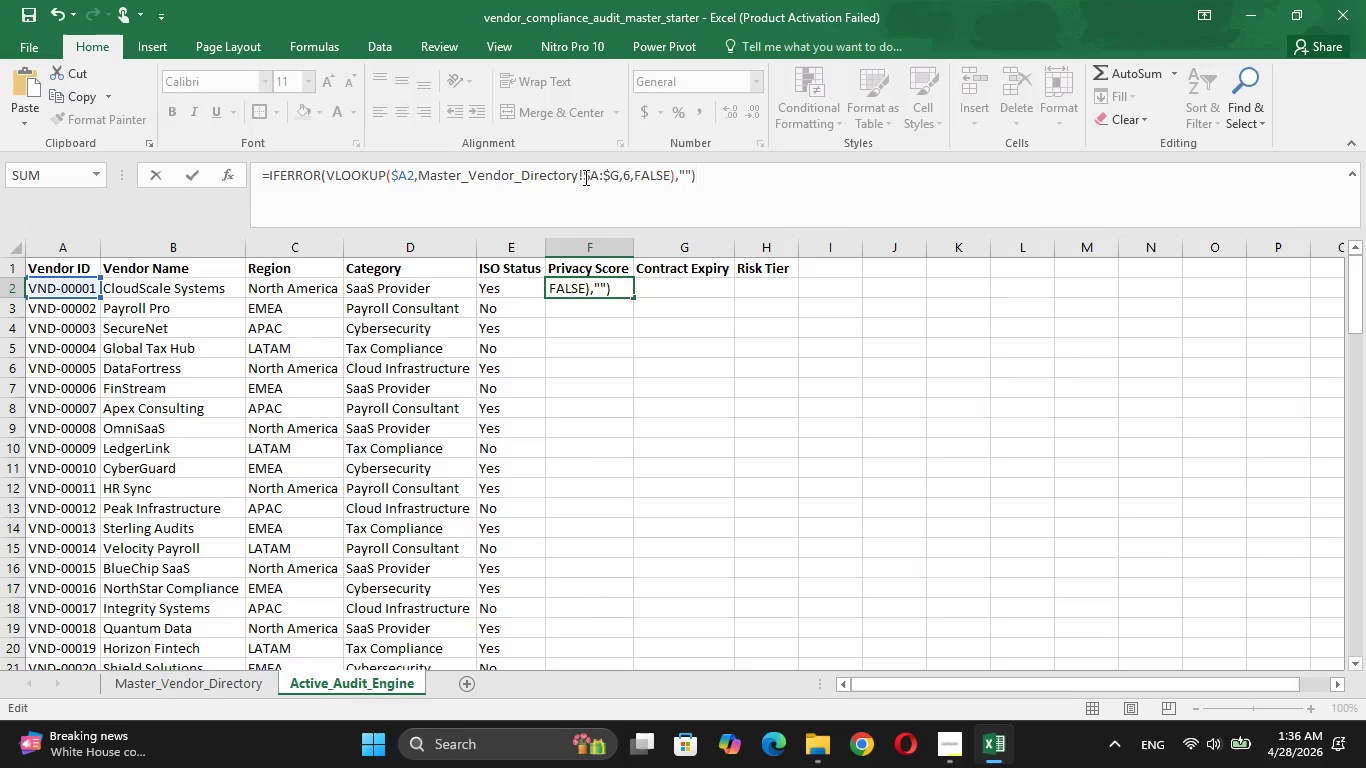 
left_click([628, 175])
 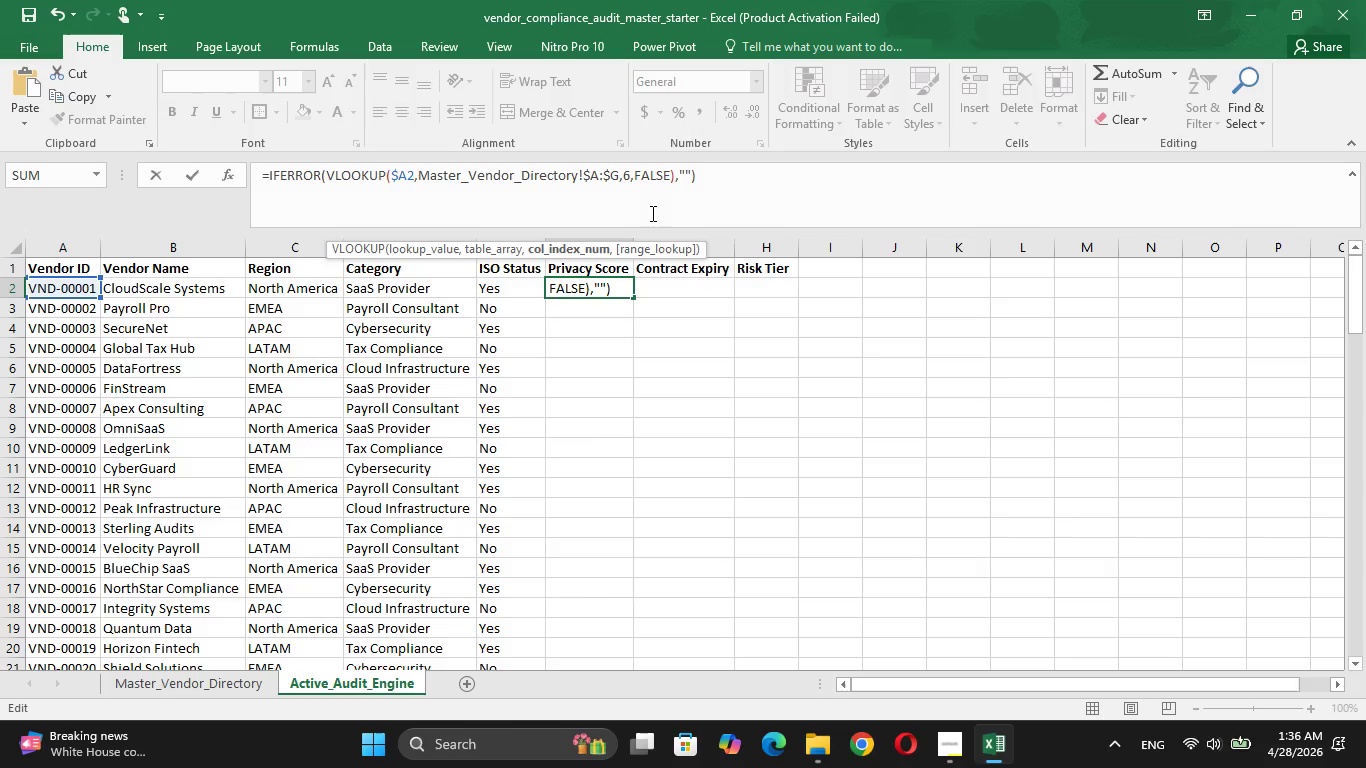 
key(Backspace)
 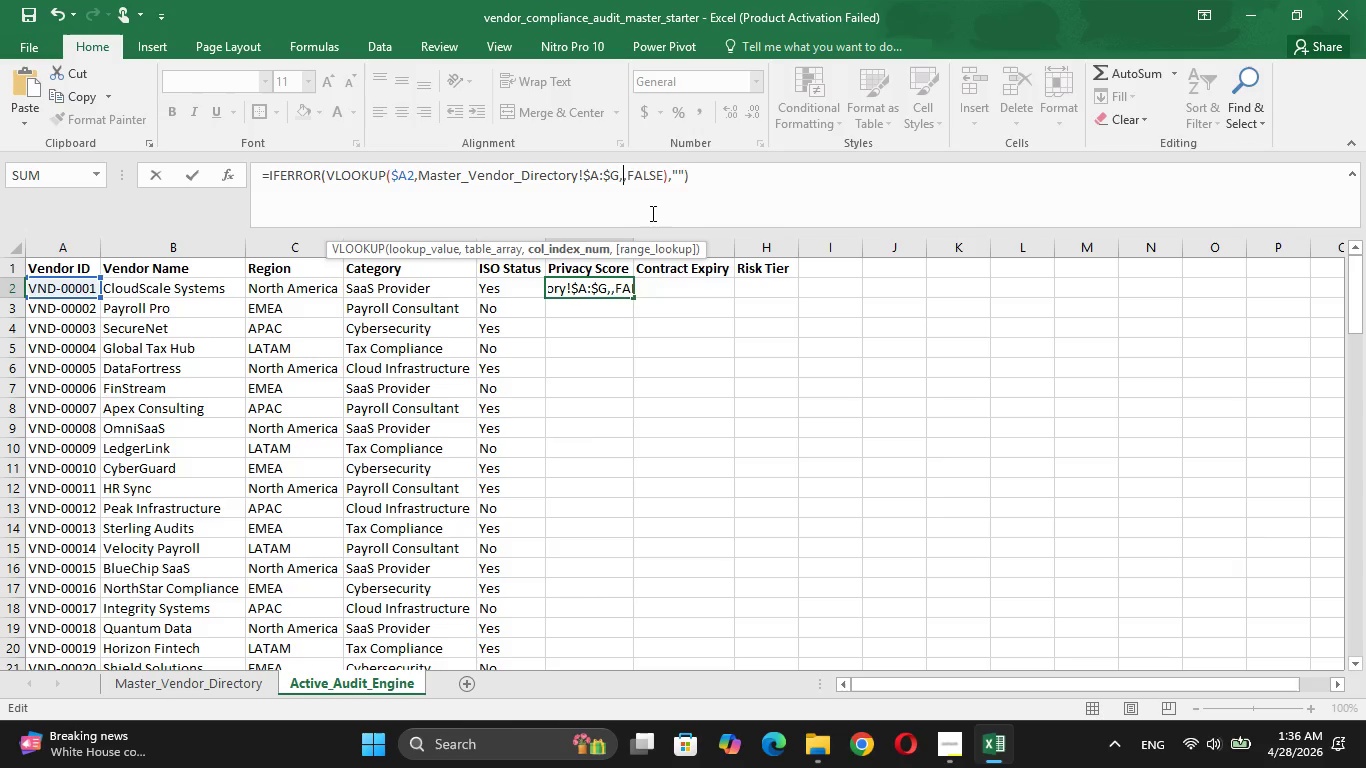 
key(7)
 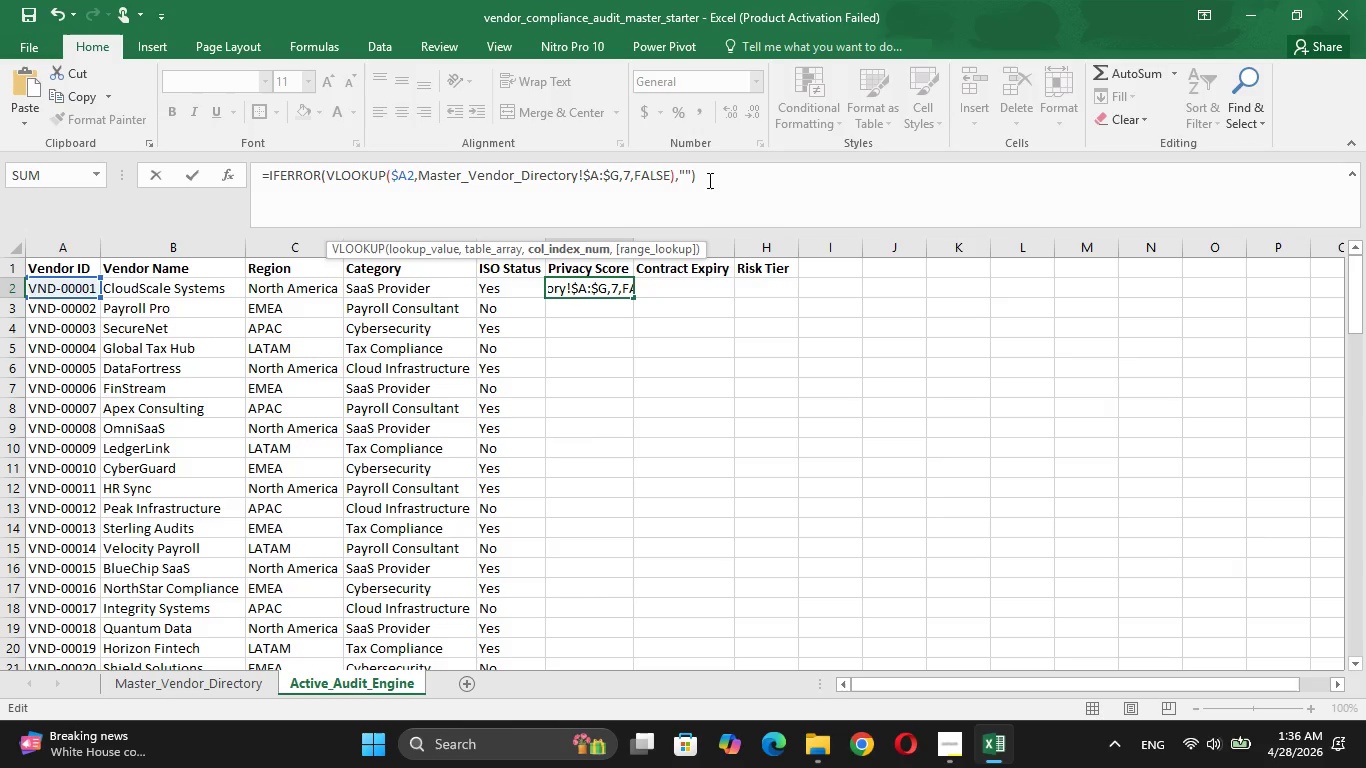 
left_click([708, 180])
 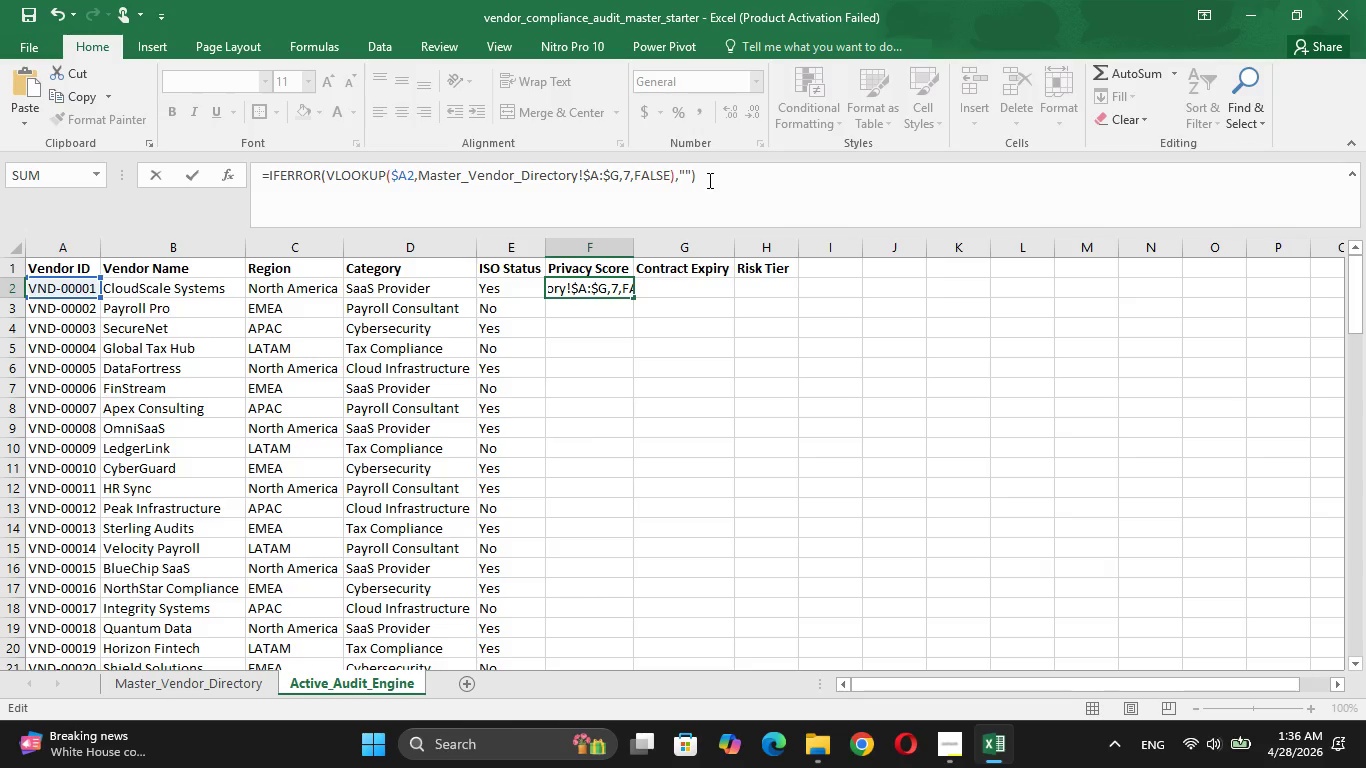 
key(Enter)
 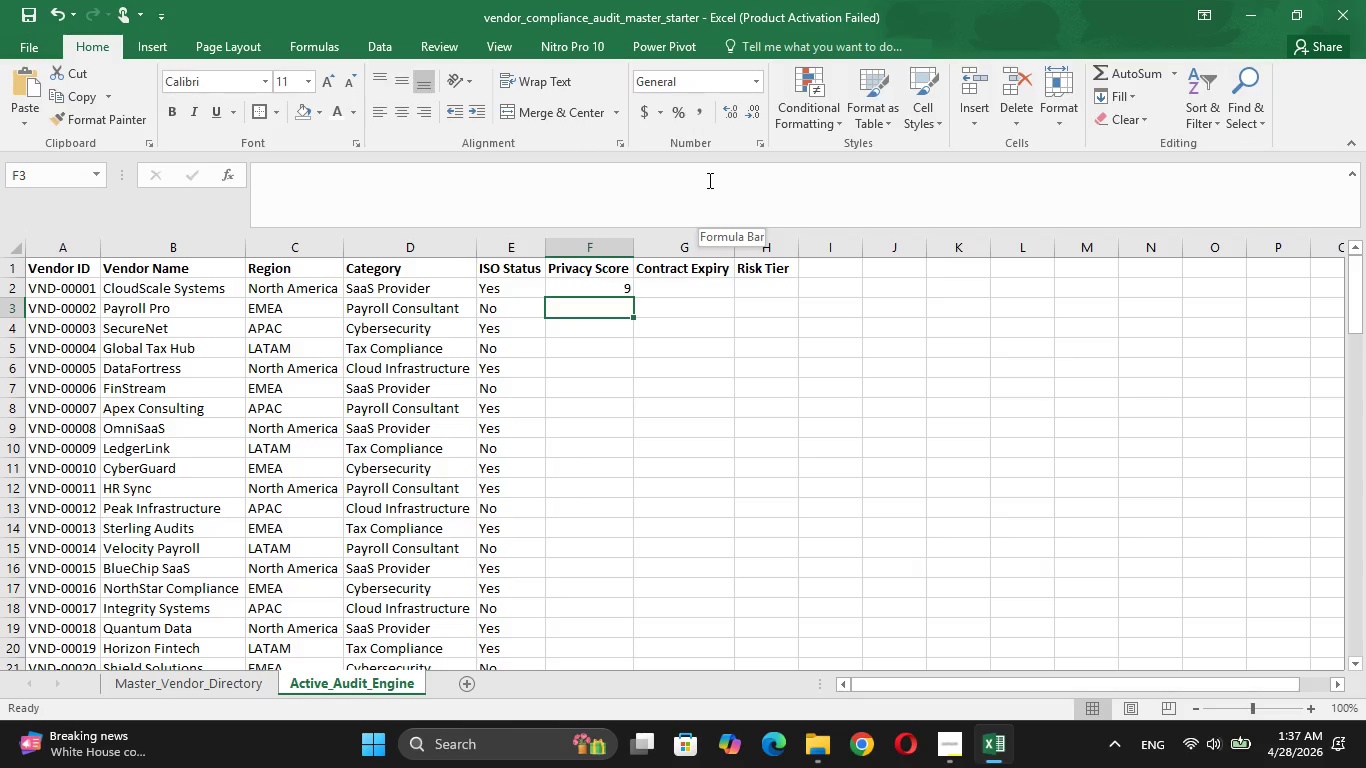 
key(ArrowUp)
 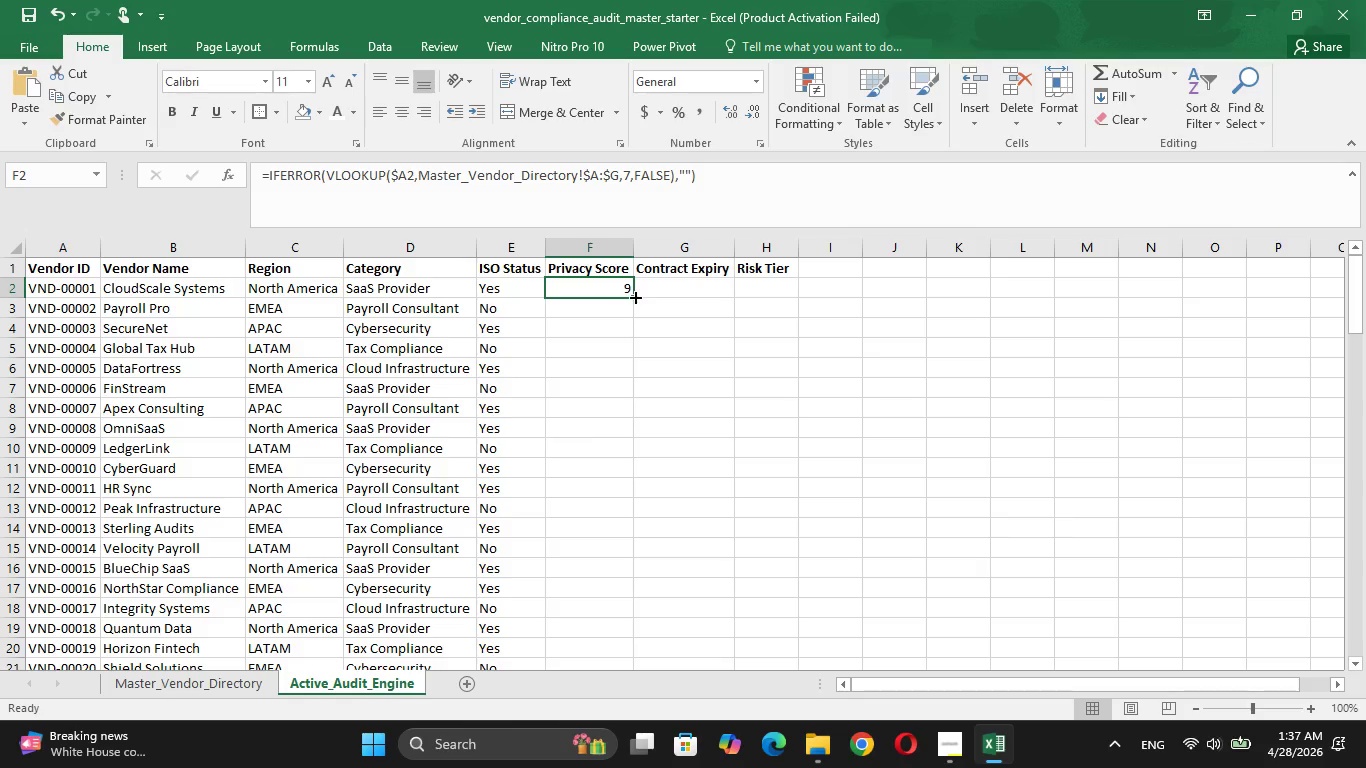 
left_click_drag(start_coordinate=[634, 296], to_coordinate=[622, 612])
 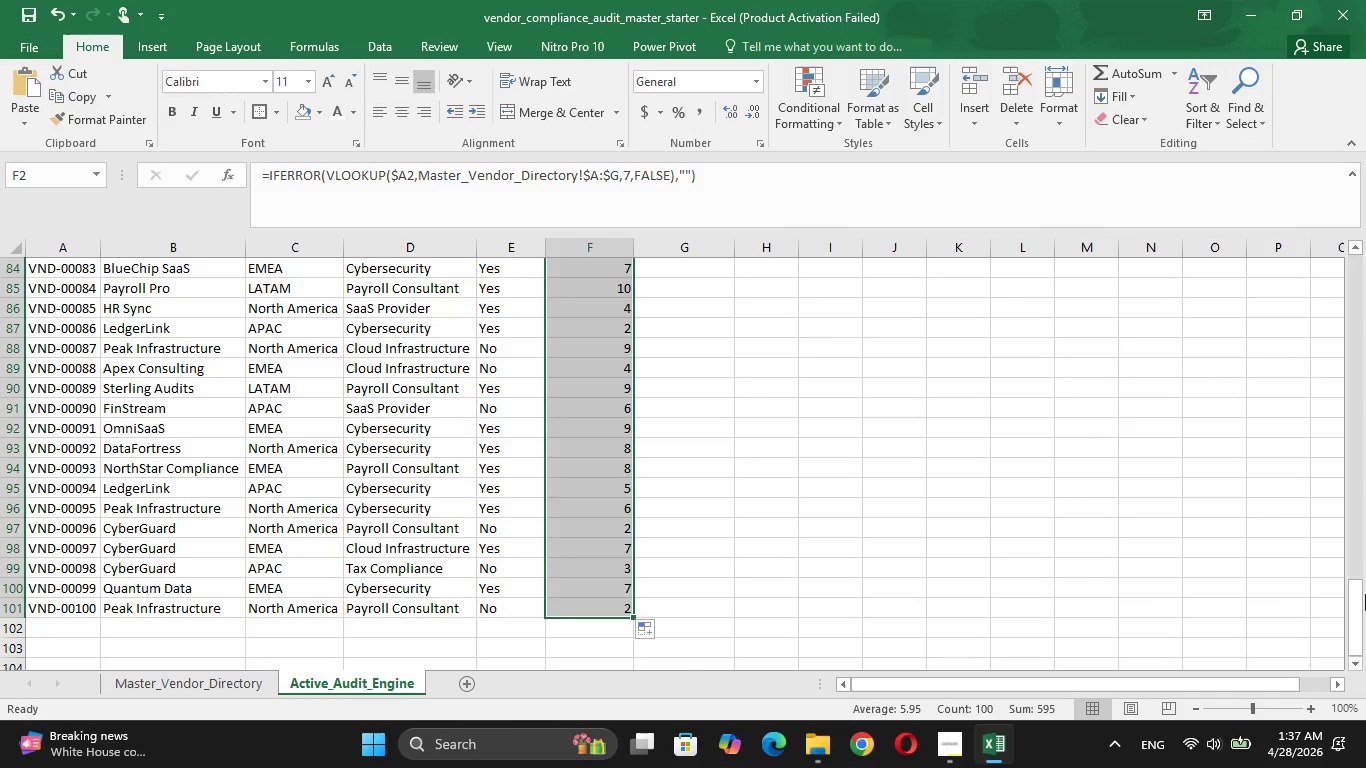 
left_click_drag(start_coordinate=[1365, 594], to_coordinate=[1348, 367])
 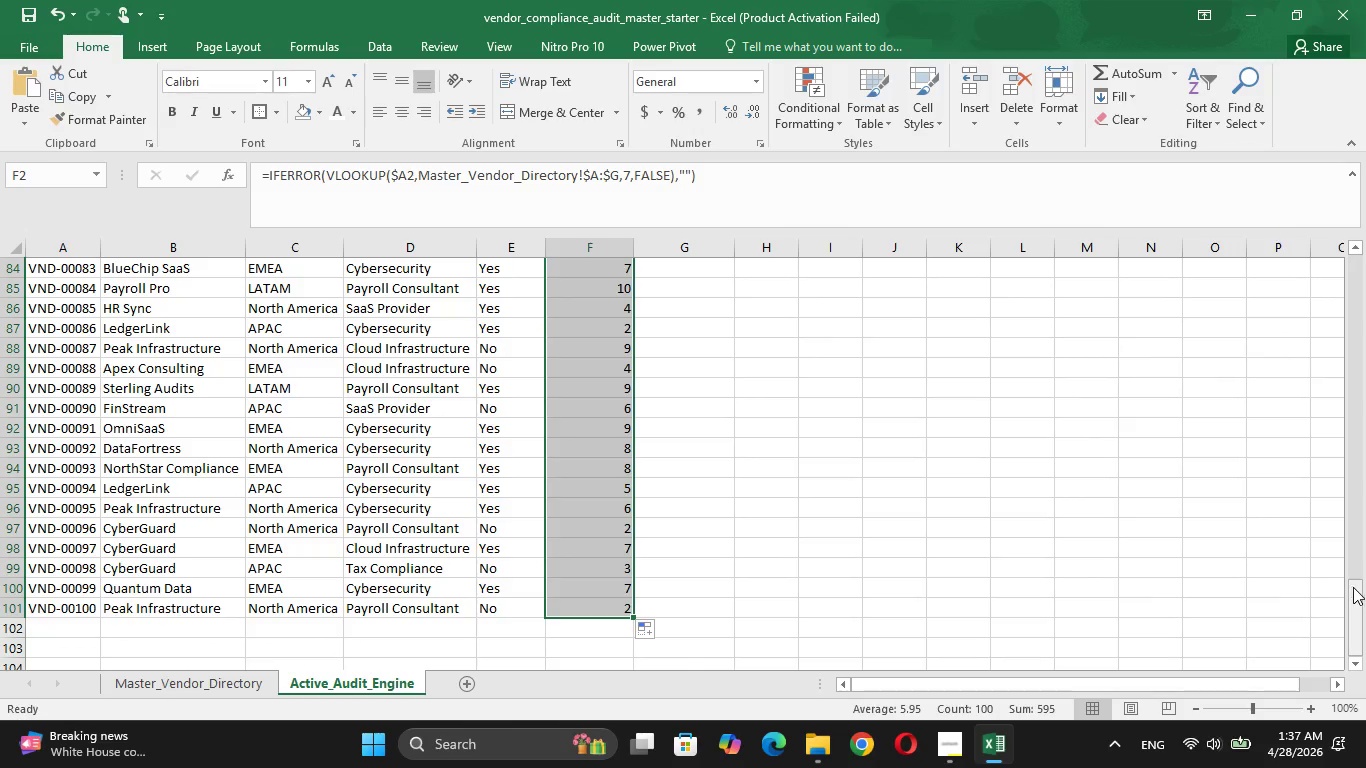 
left_click_drag(start_coordinate=[1353, 587], to_coordinate=[1361, 239])
 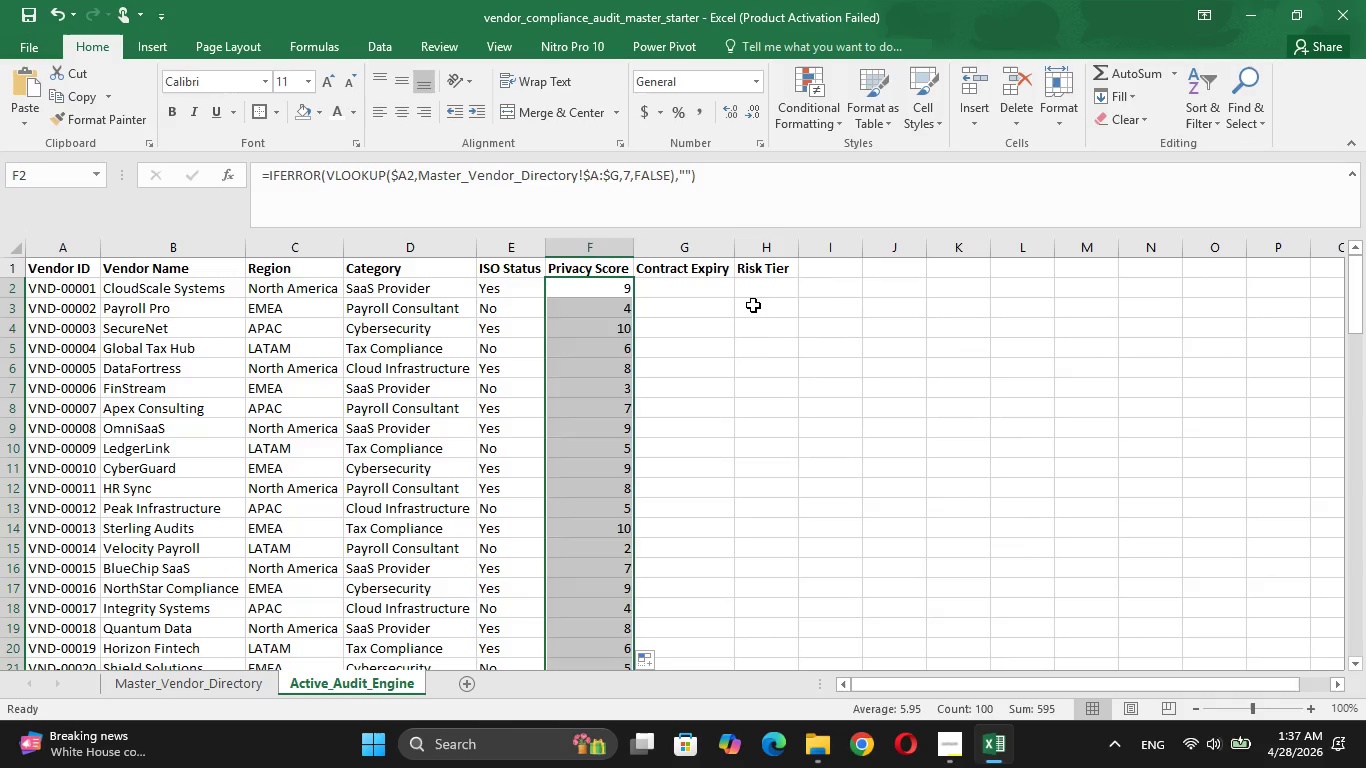 
left_click([753, 305])
 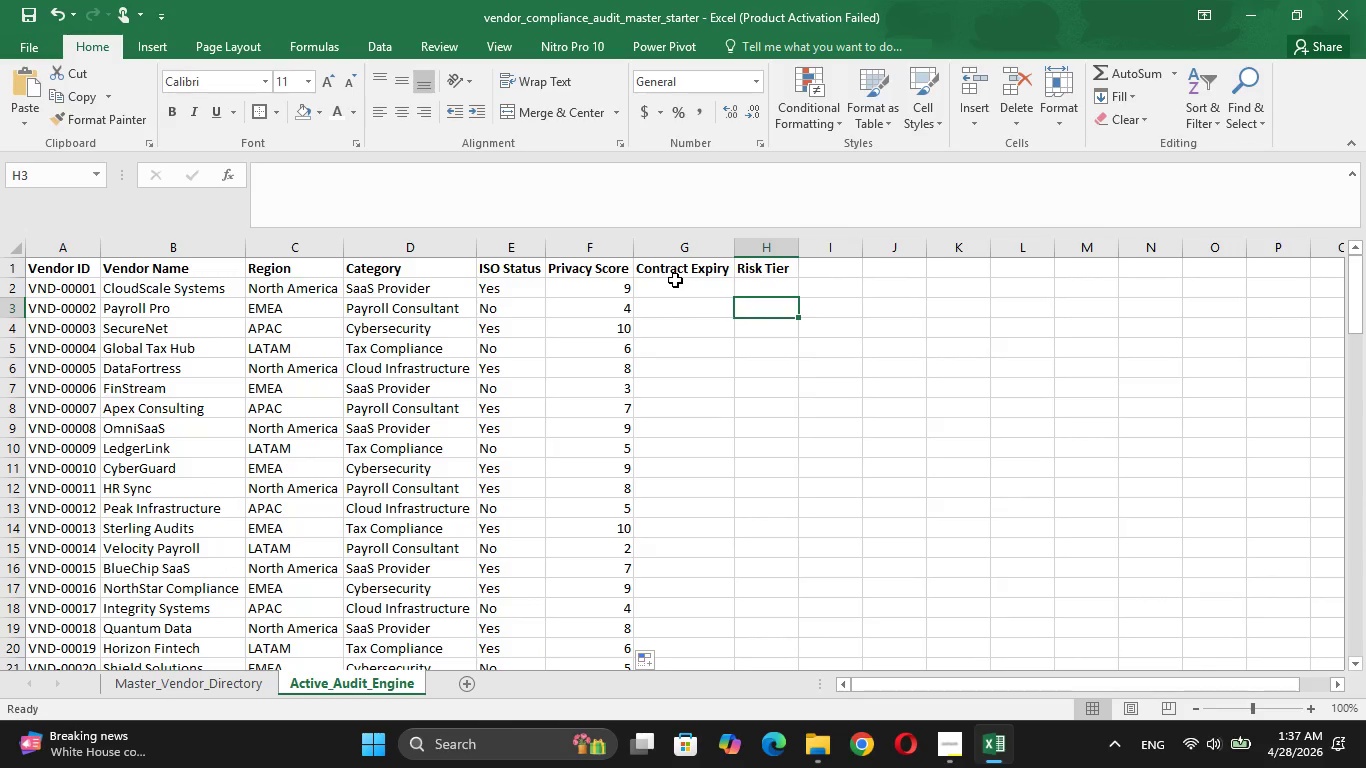 
left_click([675, 280])
 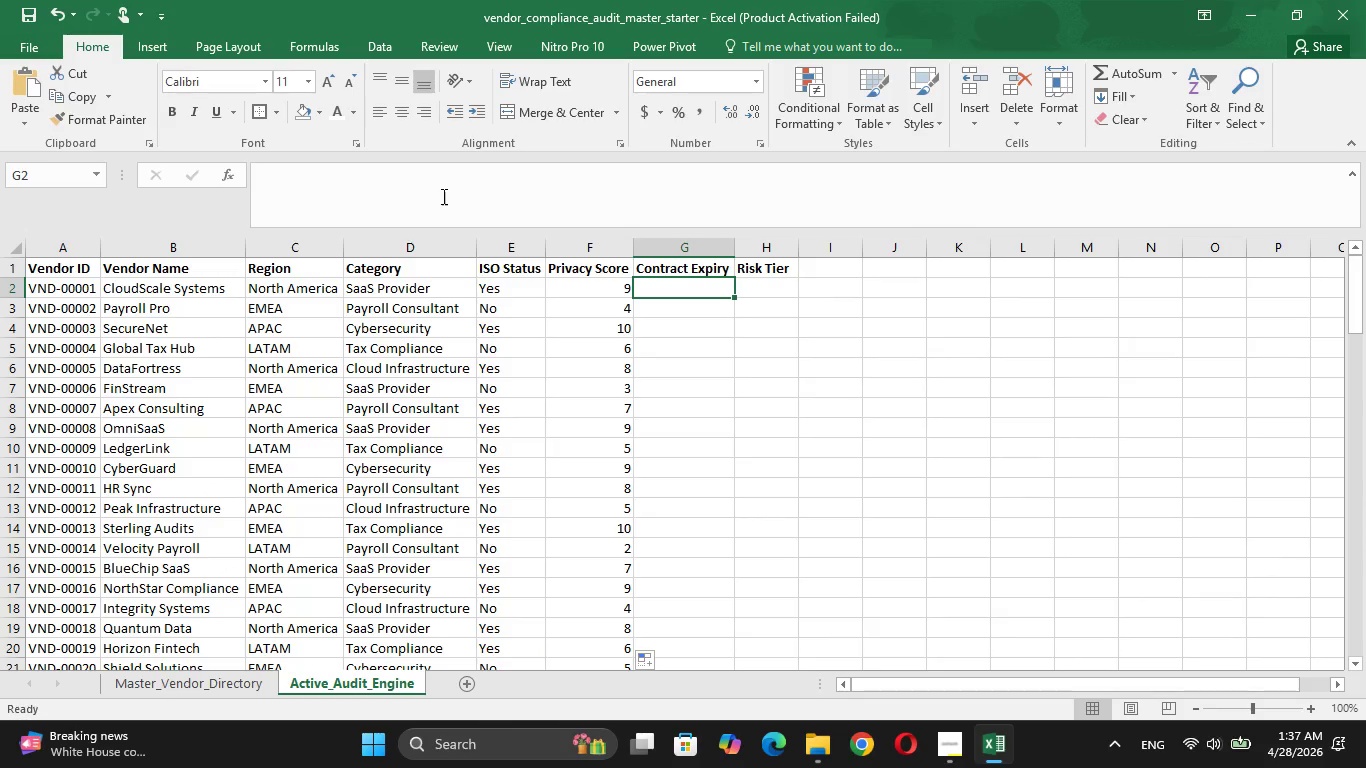 
left_click([440, 193])
 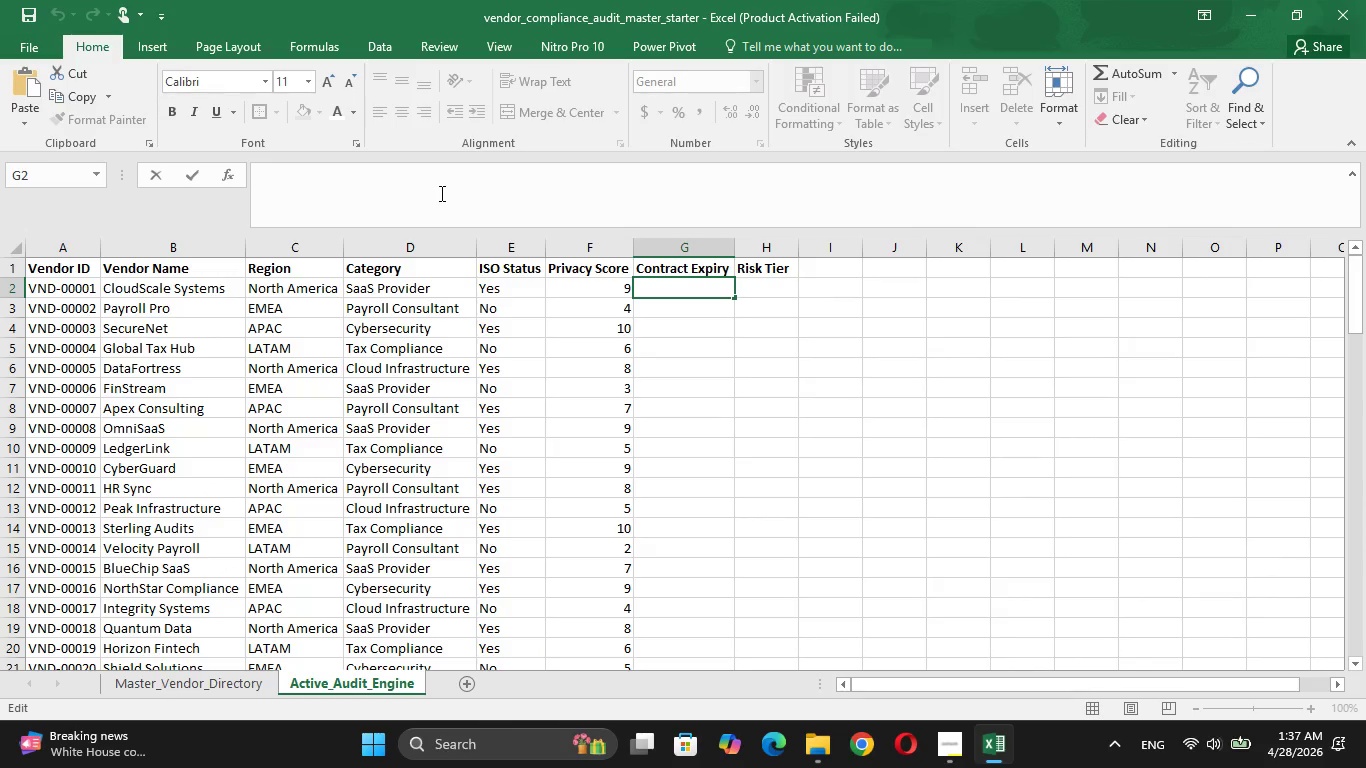 
key(Control+V)
 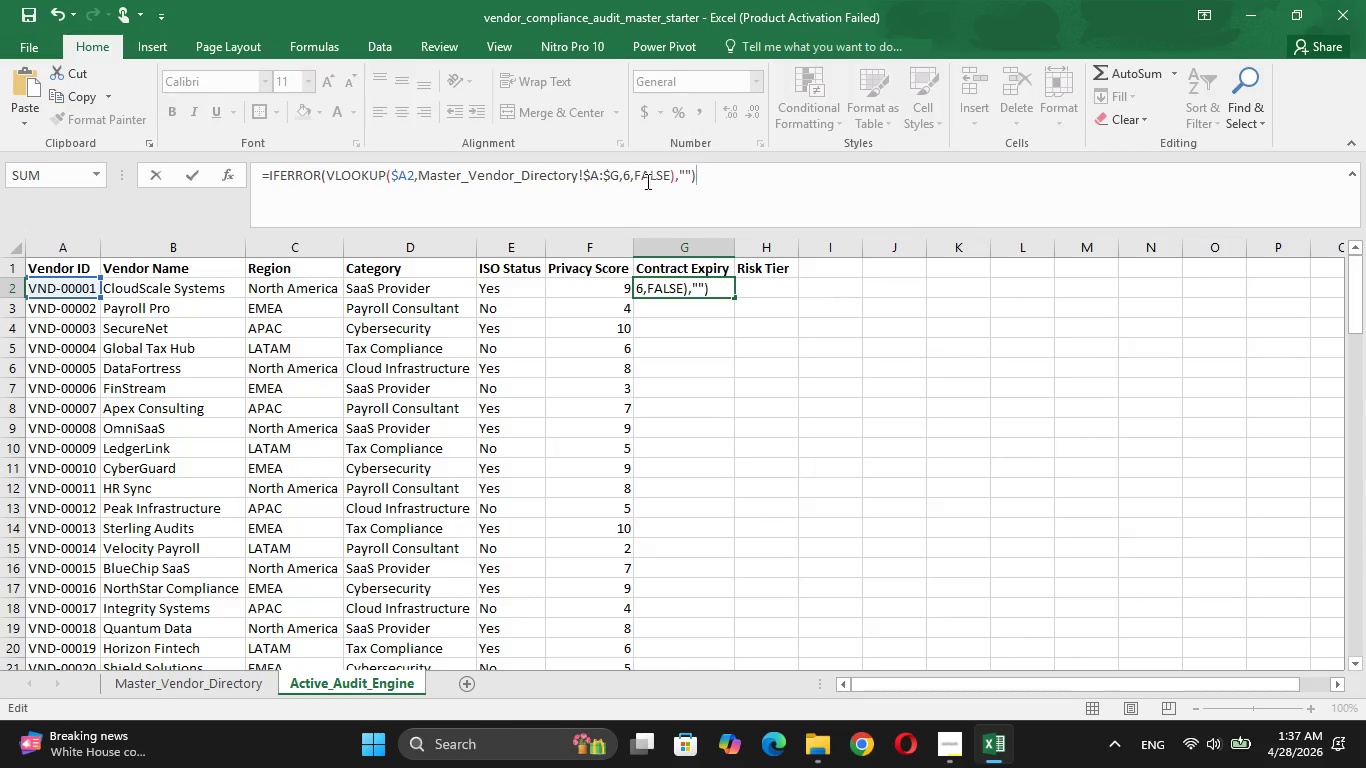 
left_click([631, 171])
 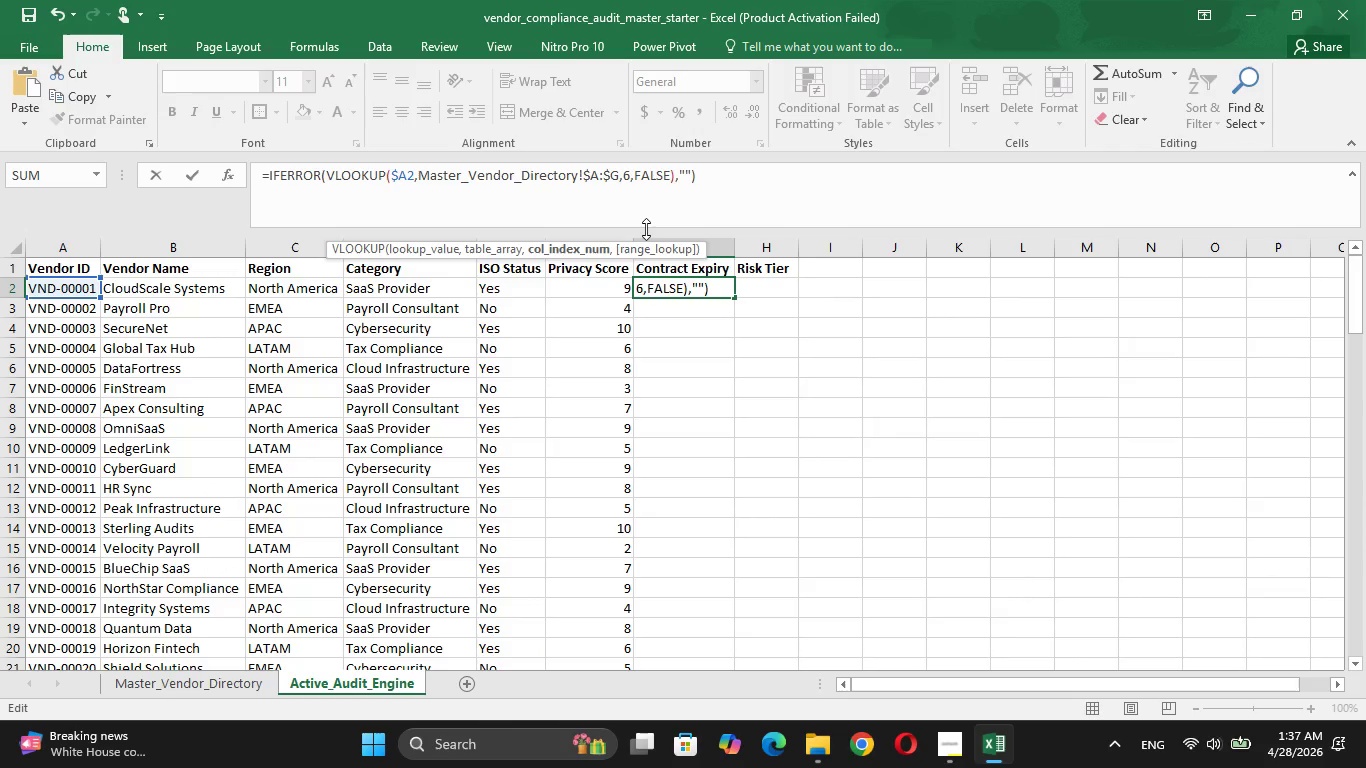 
key(Backspace)
 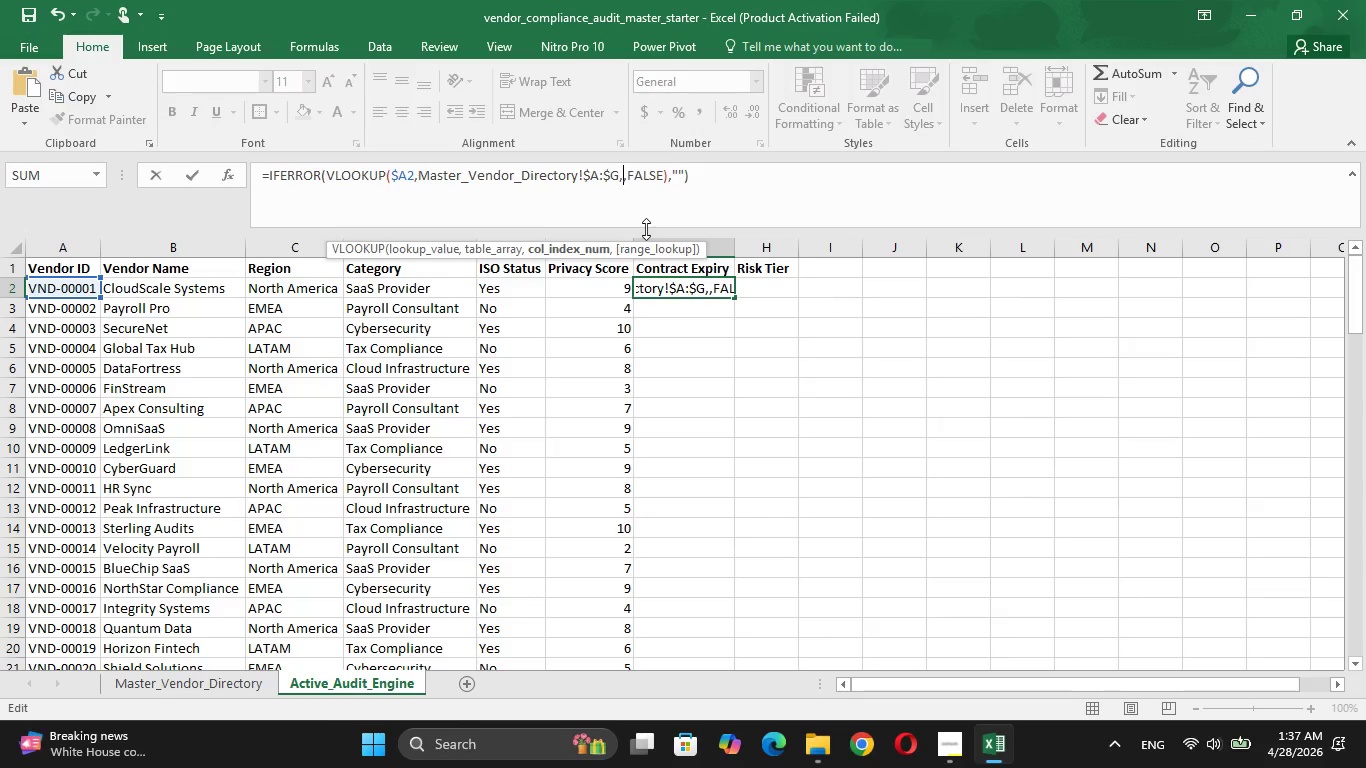 
key(5)
 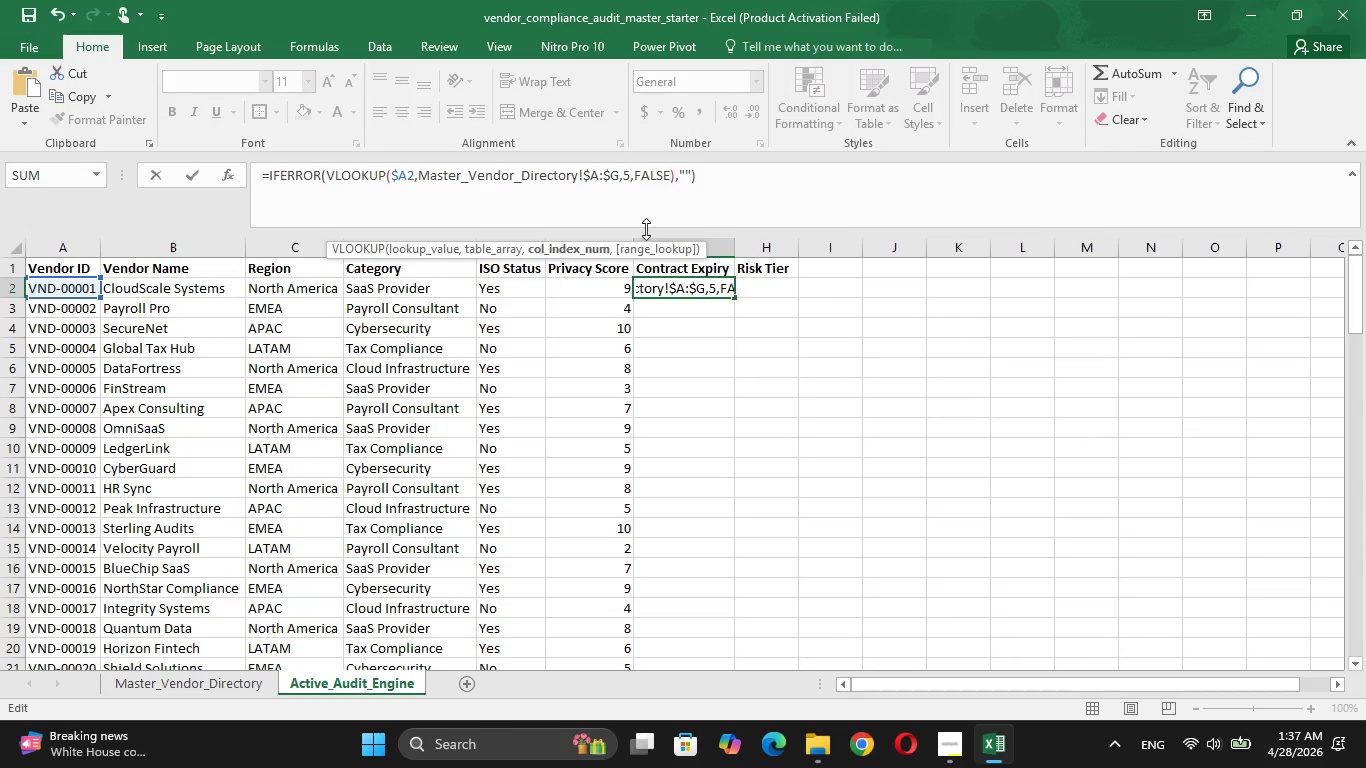 
key(Enter)
 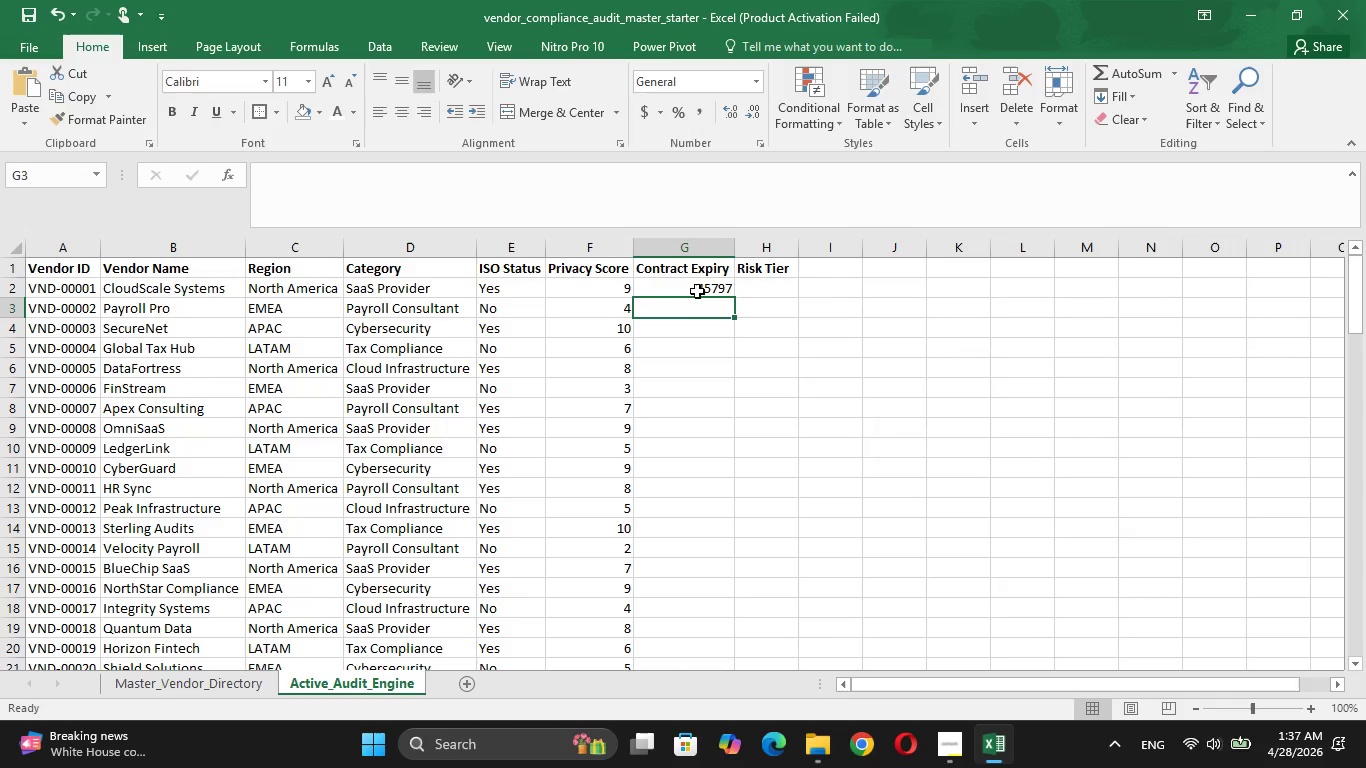 
left_click([697, 290])
 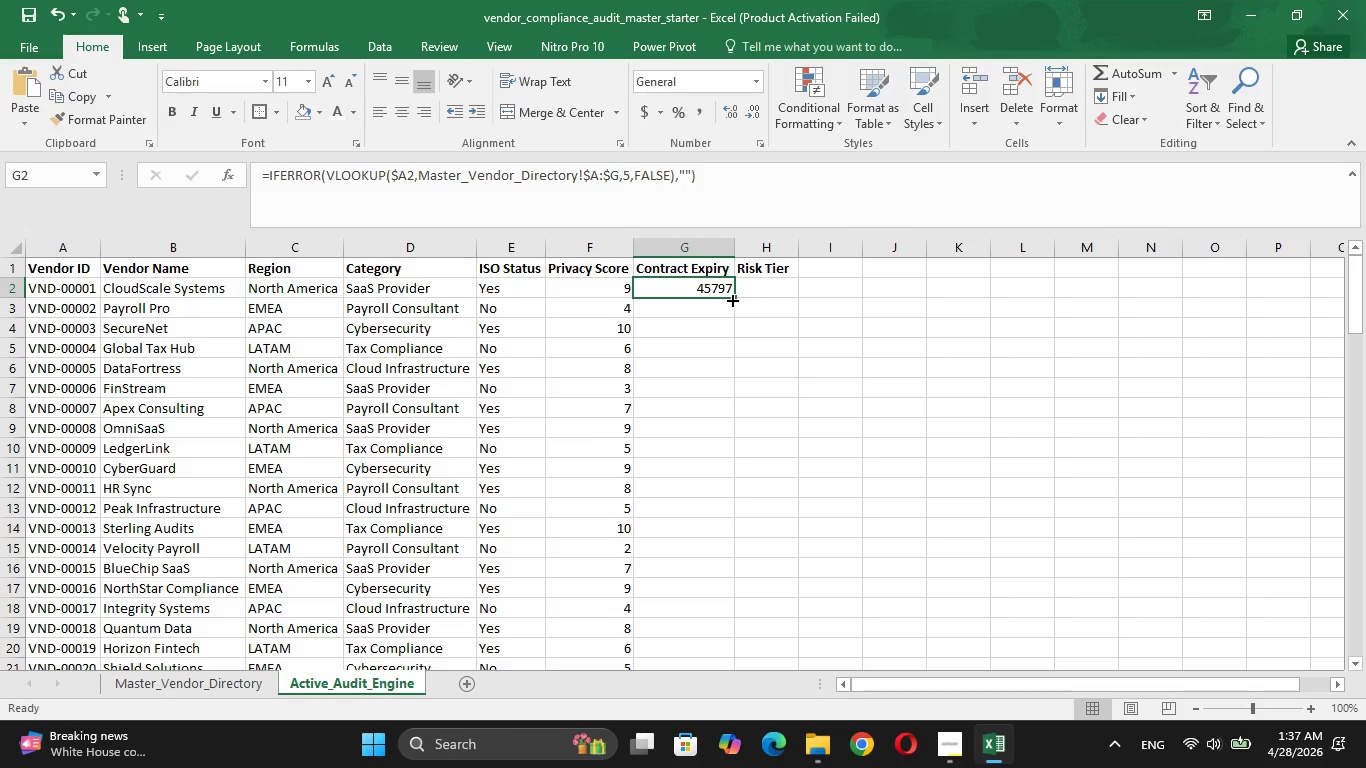 
left_click_drag(start_coordinate=[731, 299], to_coordinate=[747, 622])
 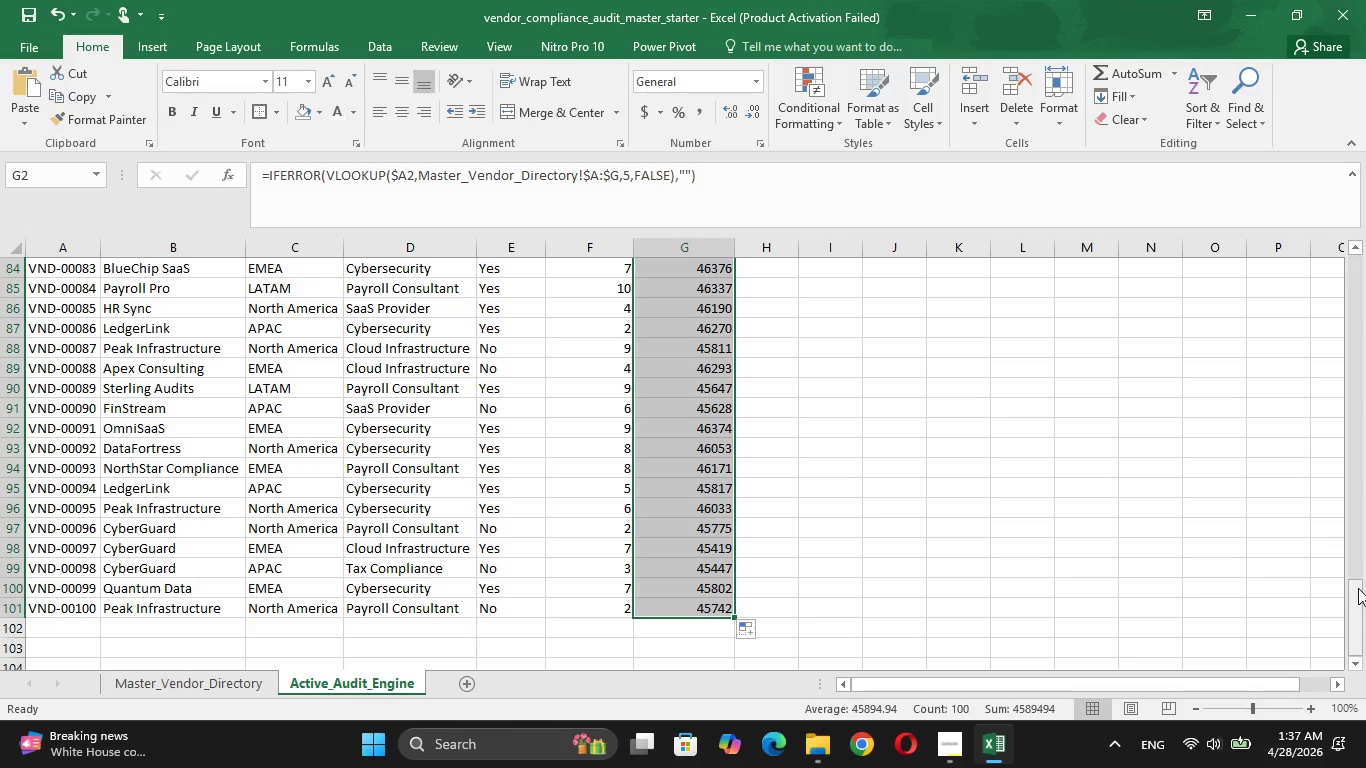 
left_click_drag(start_coordinate=[1357, 595], to_coordinate=[1346, 178])
 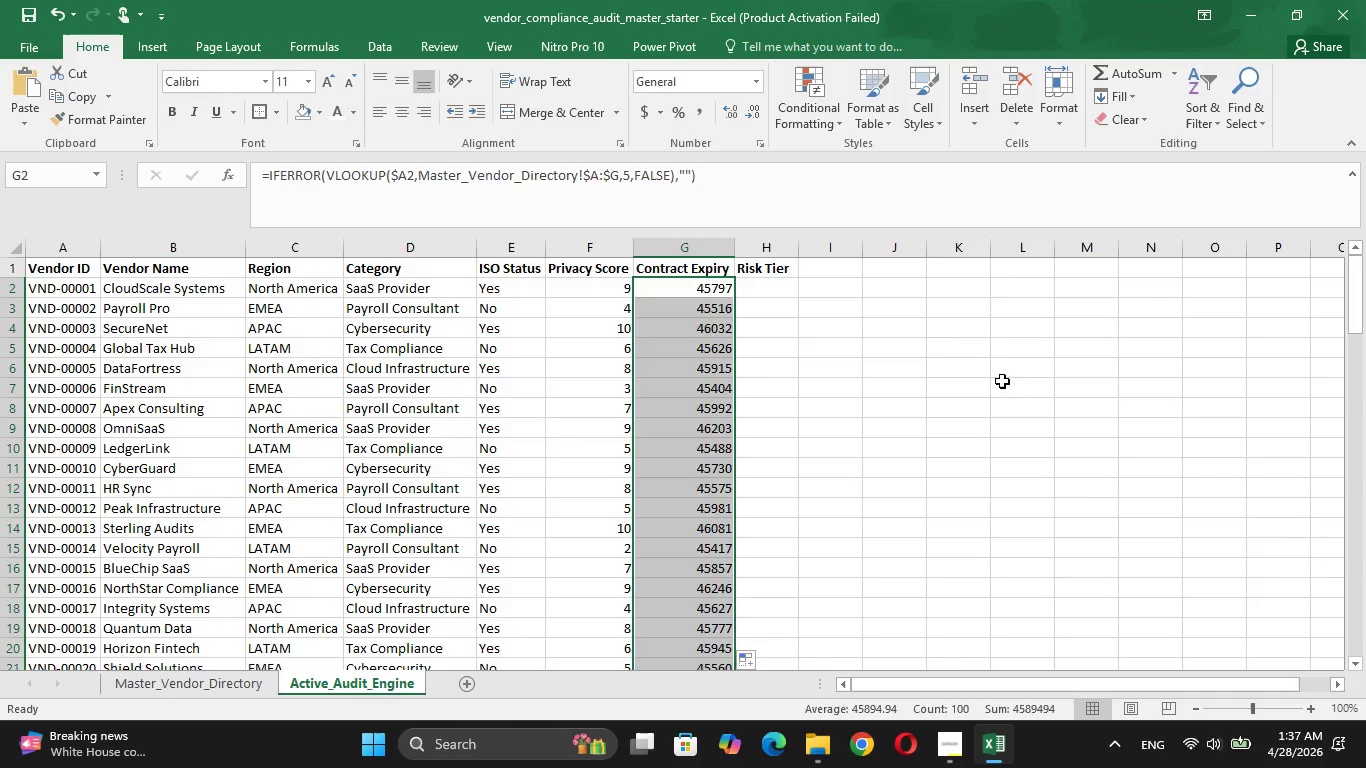 
left_click([995, 381])
 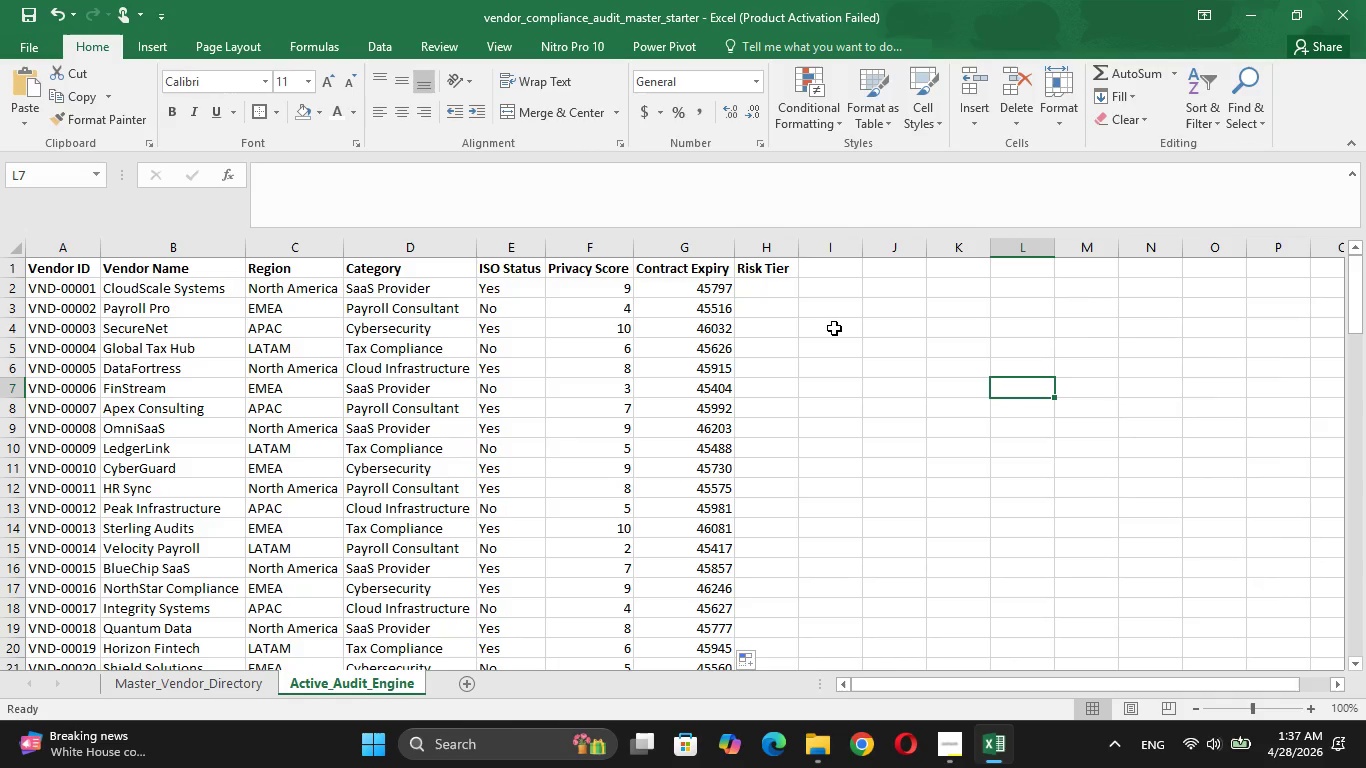 
wait(9.44)
 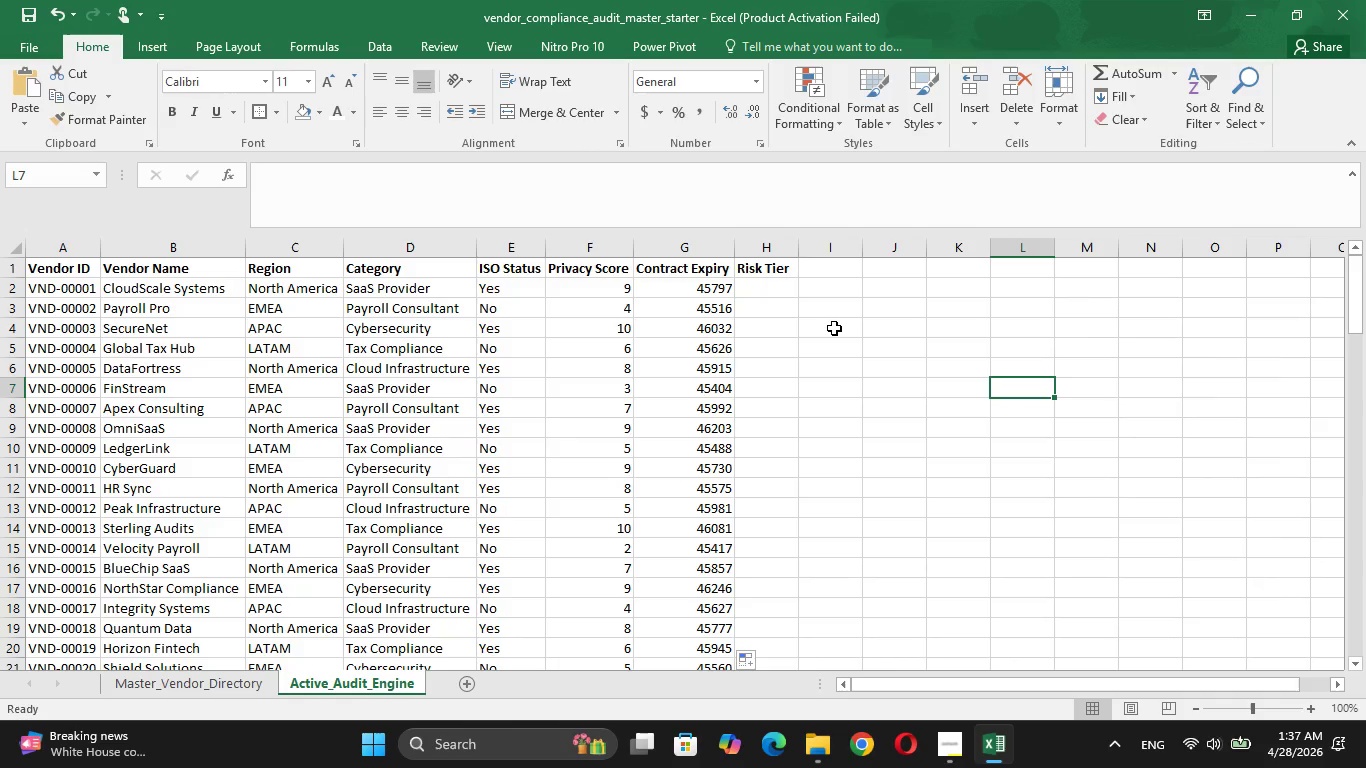 
left_click([774, 288])
 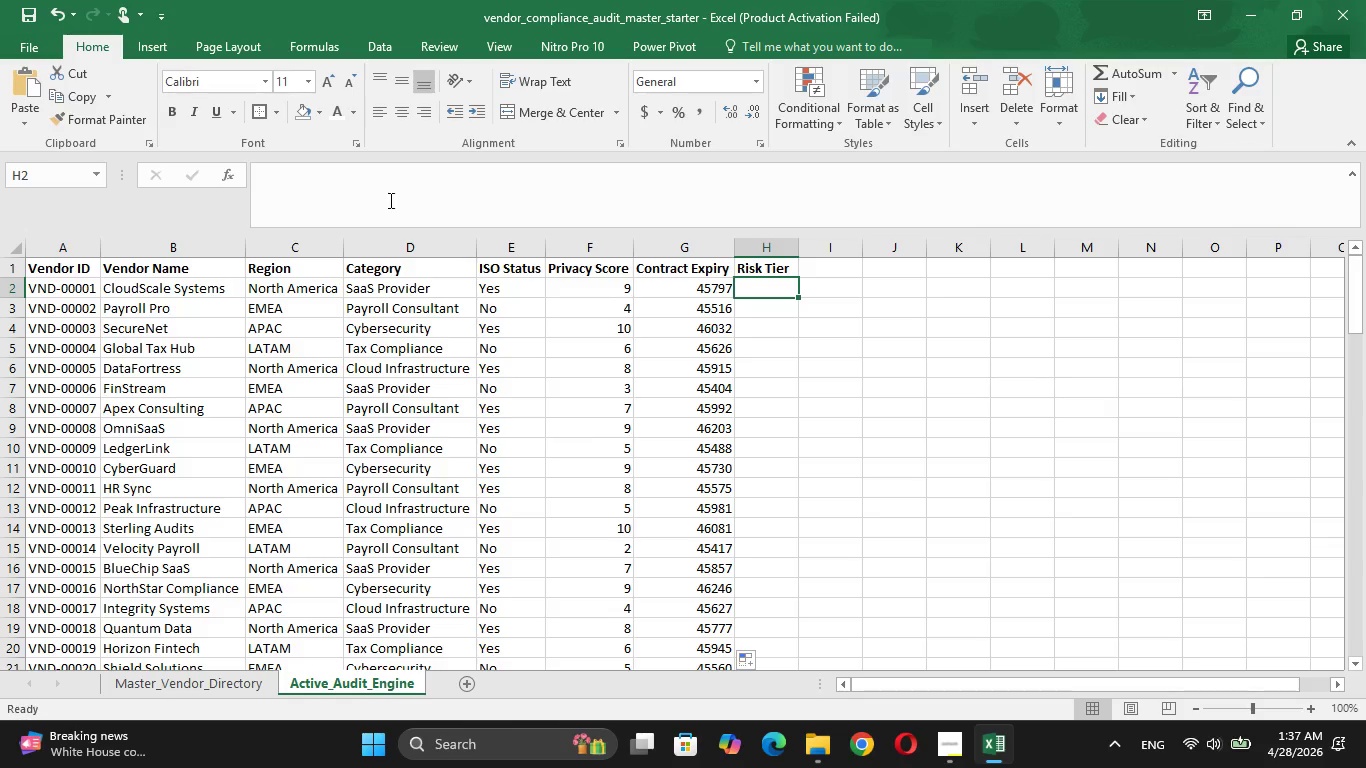 
left_click([386, 199])
 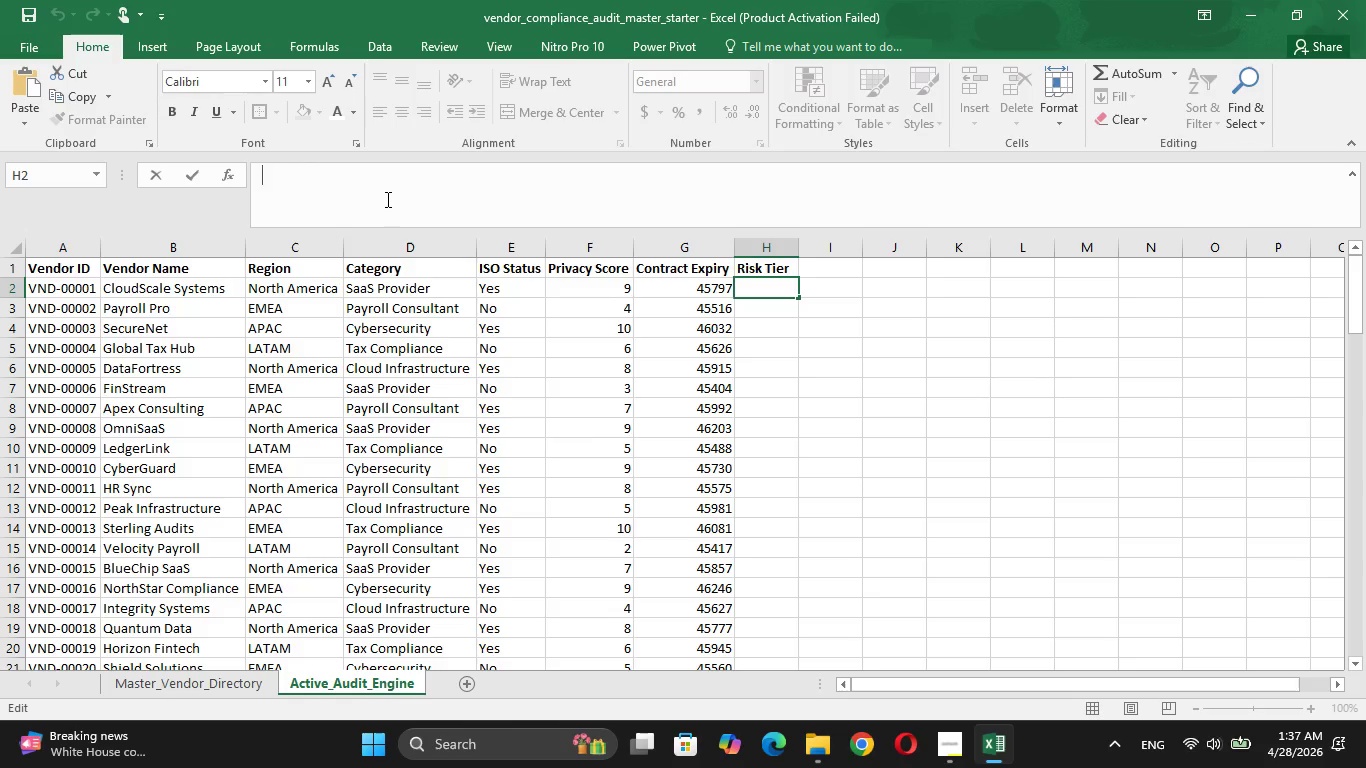 
key(Equal)
 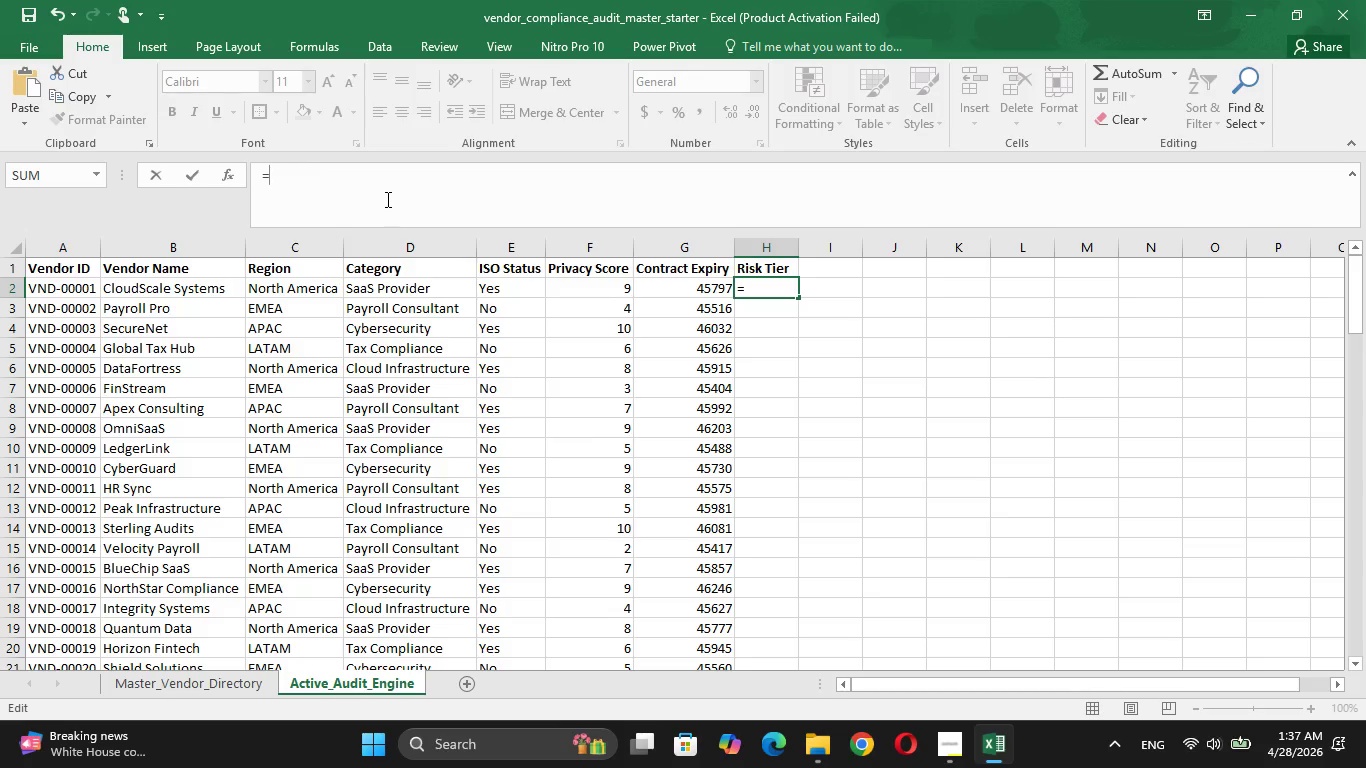 
key(CapsLock)
 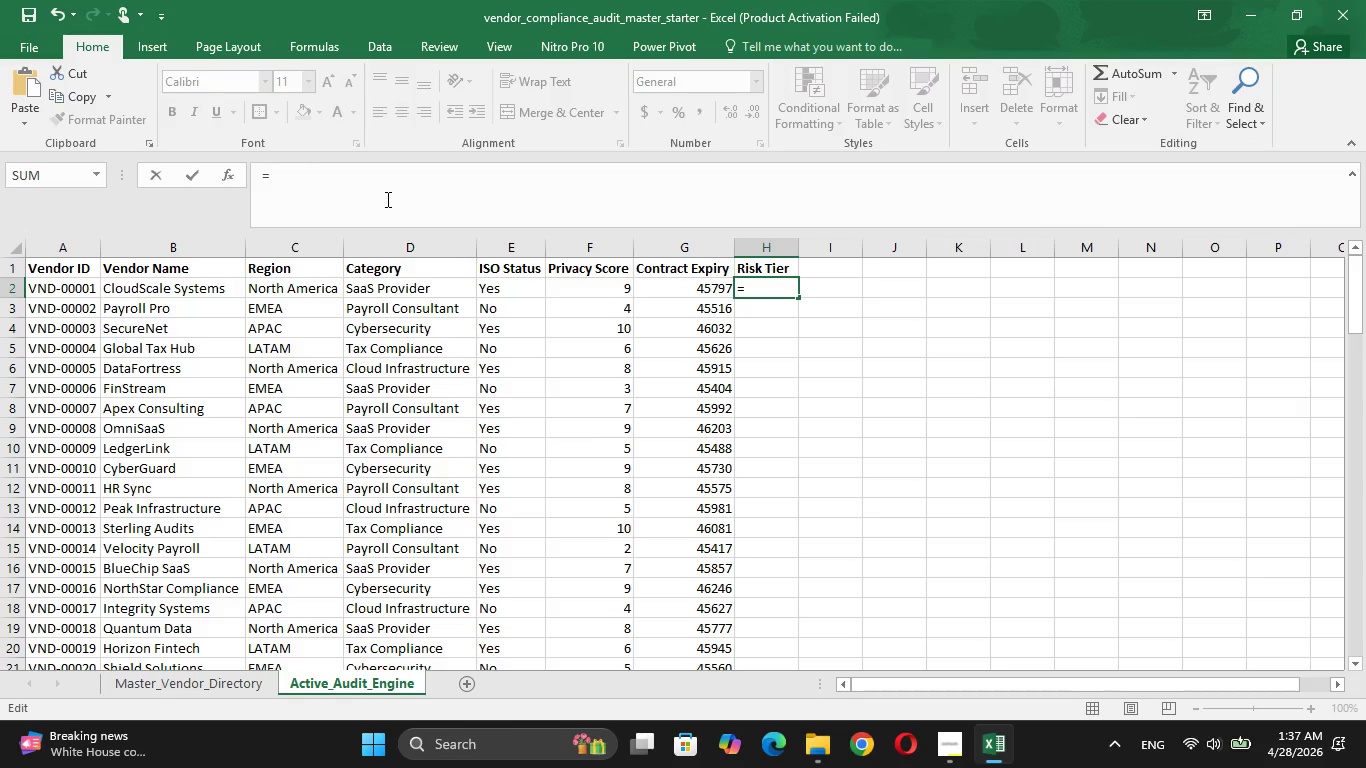 
key(I)
 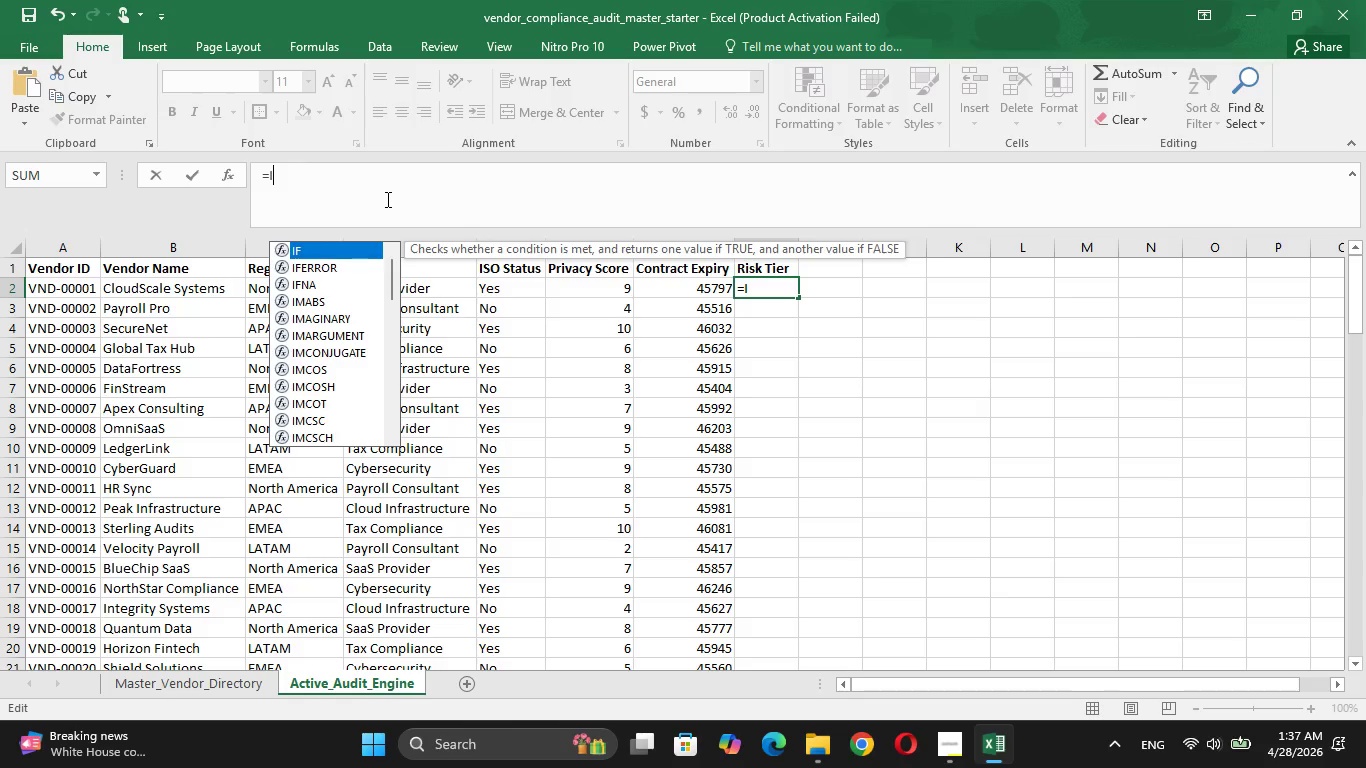 
key(Tab)
 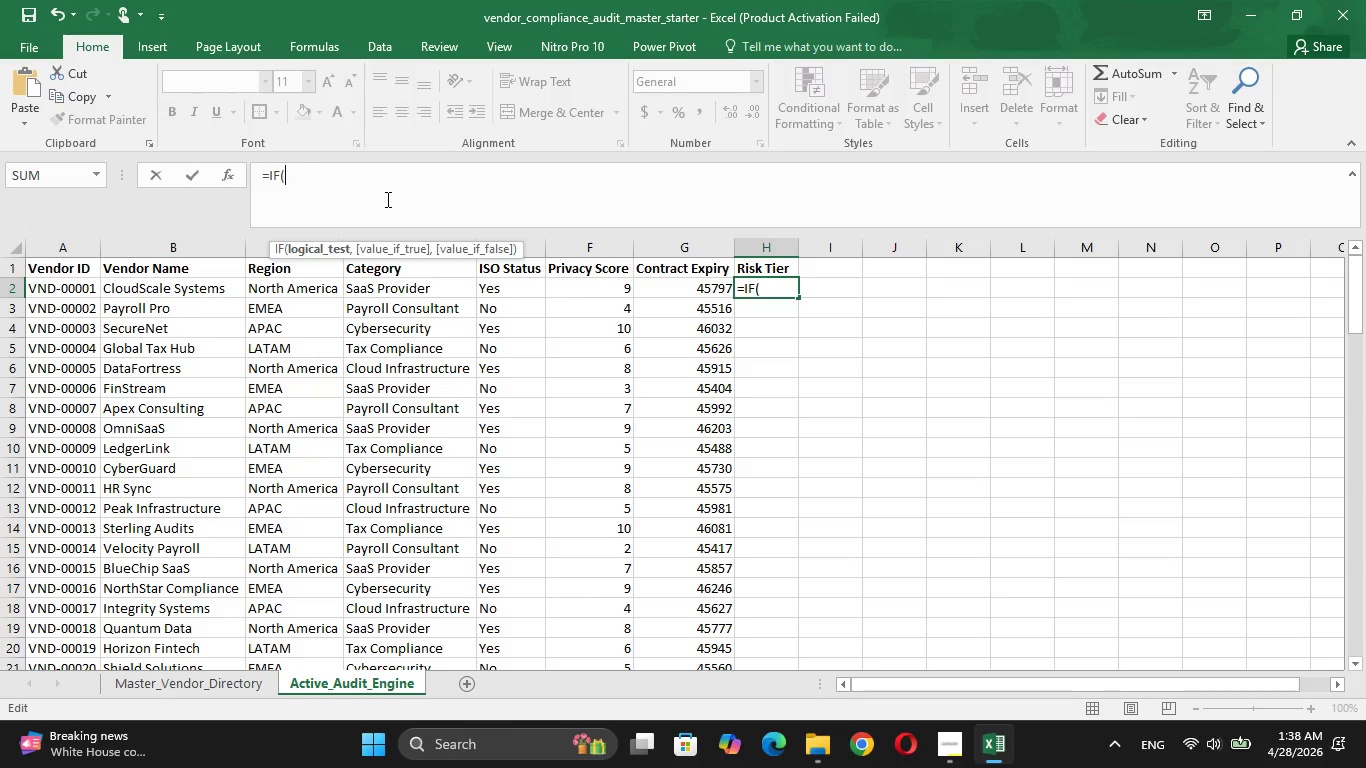 
type(OR)
key(Tab)
type(E2=NO)
 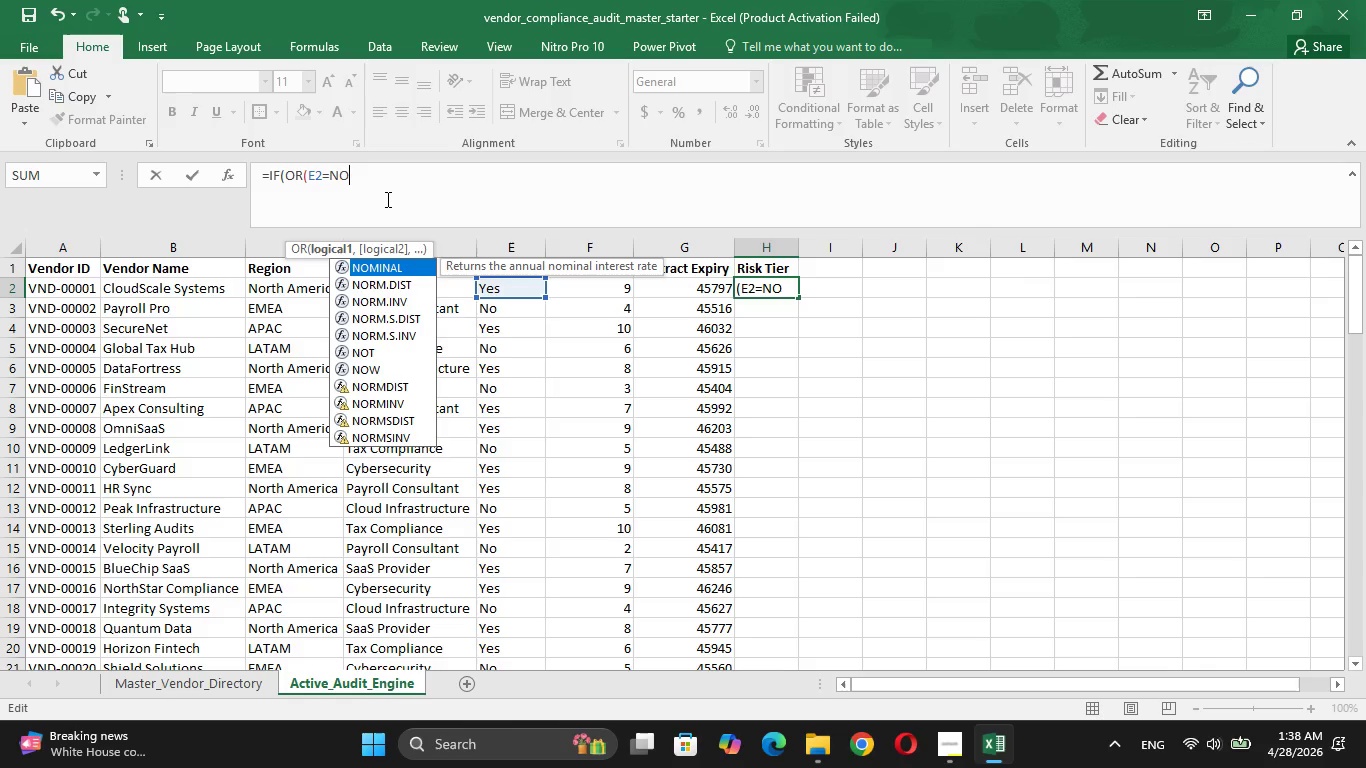 
key(ArrowLeft)
 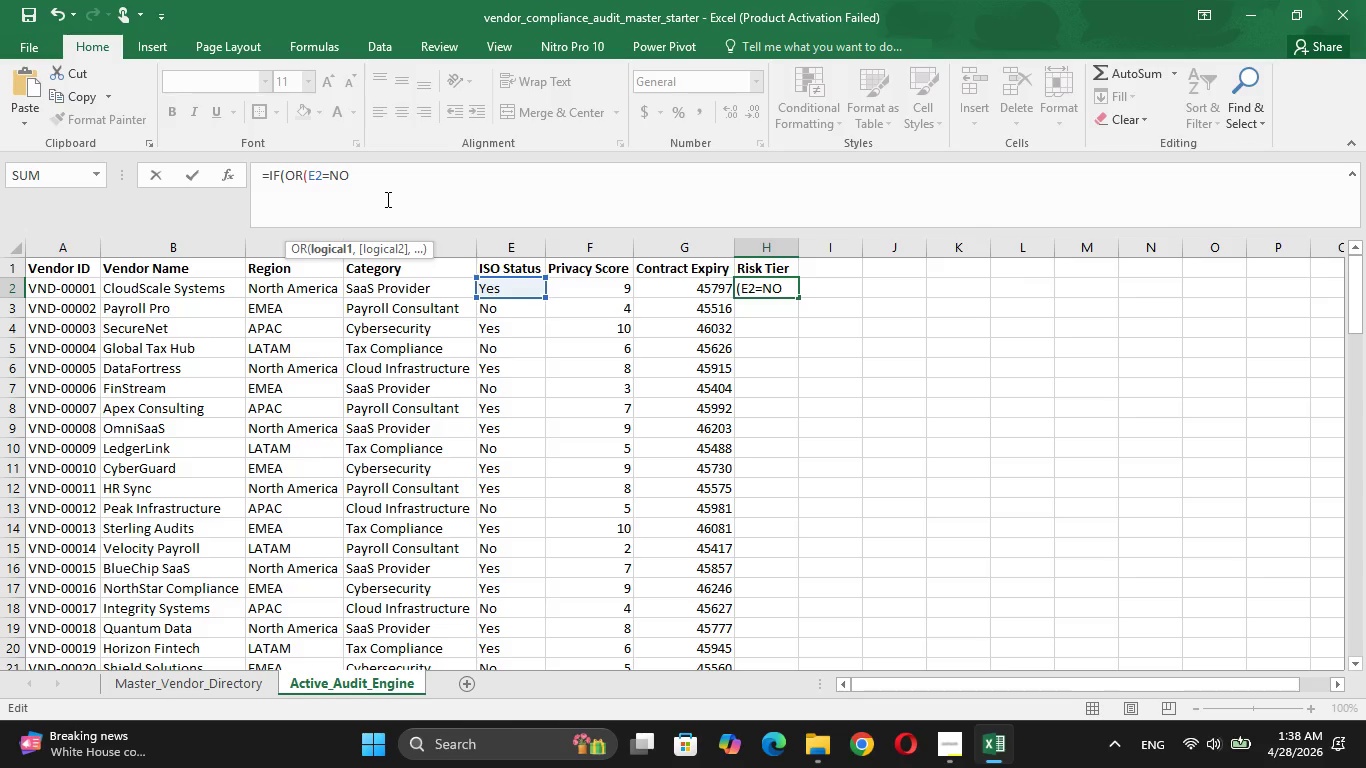 
key(ArrowLeft)
 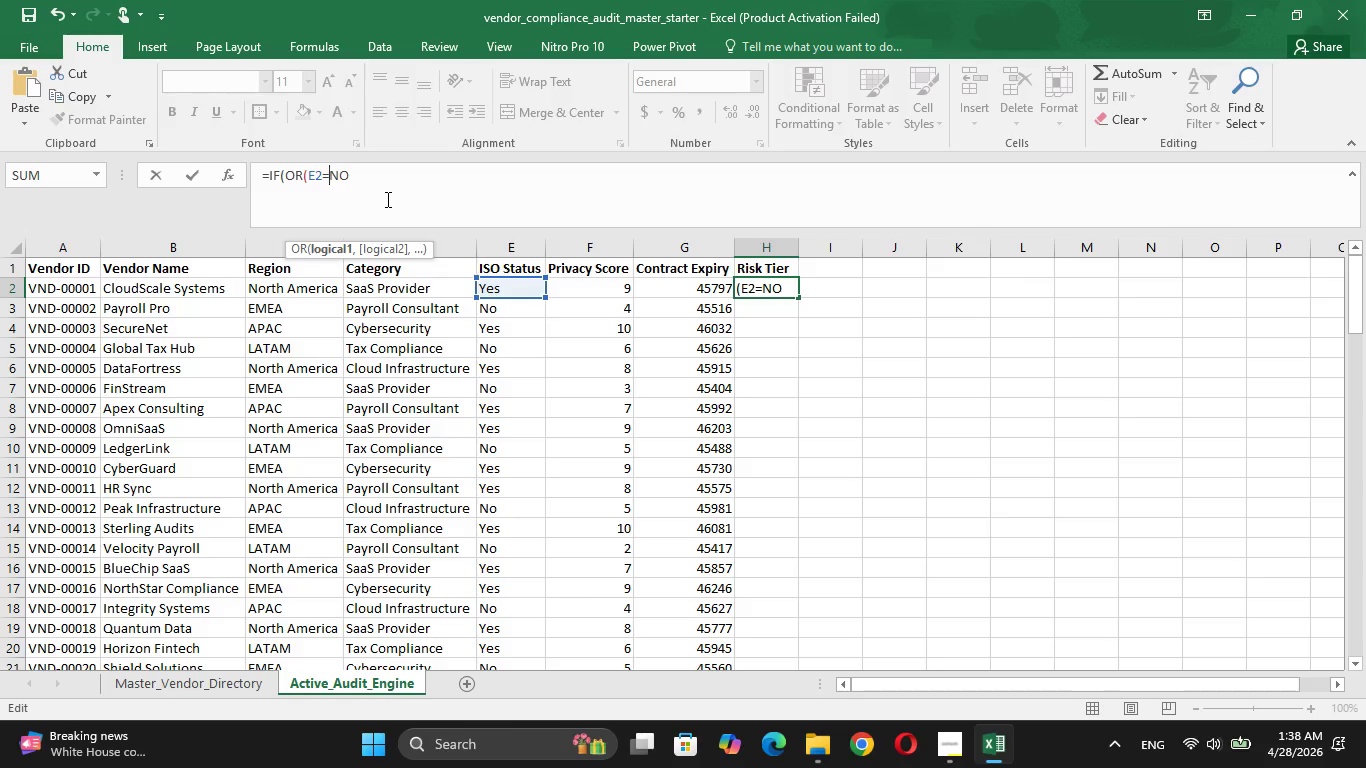 
key(Shift+Quote)
 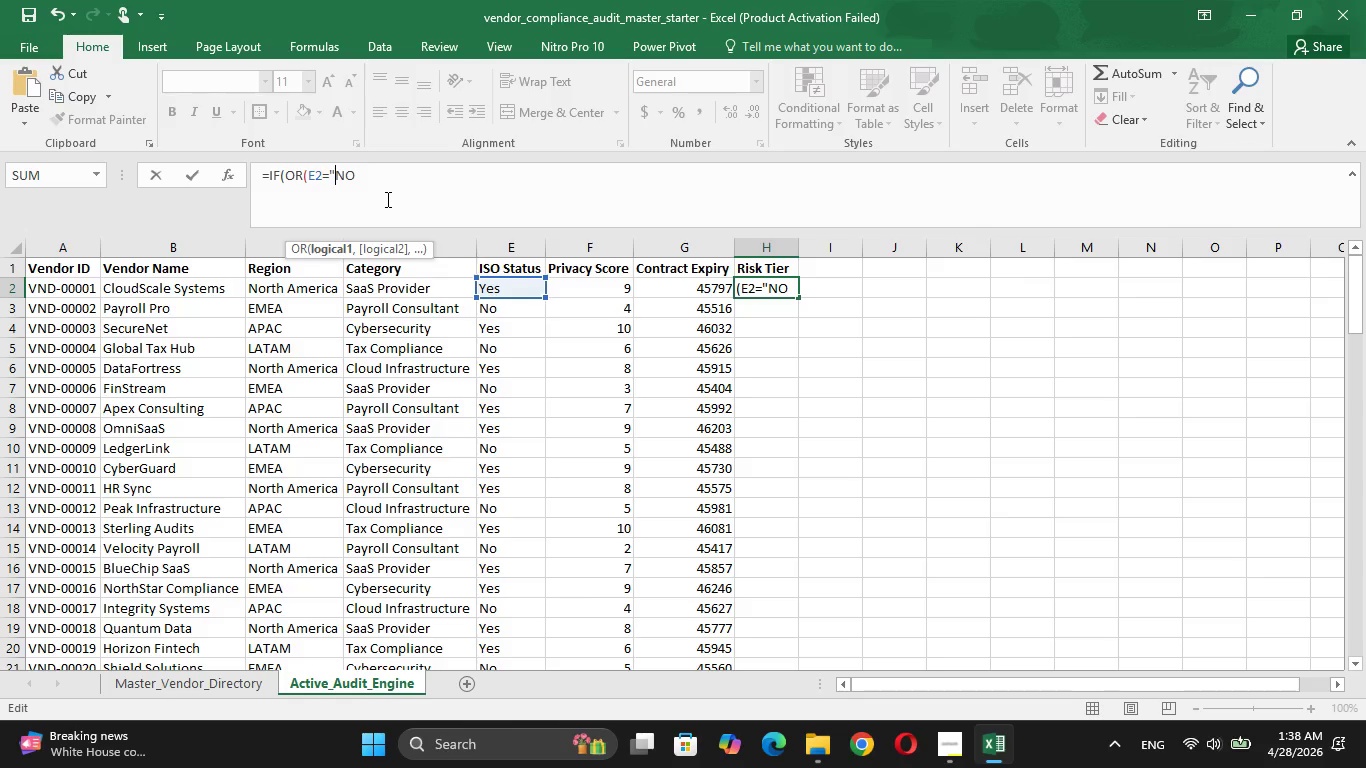 
key(ArrowRight)
 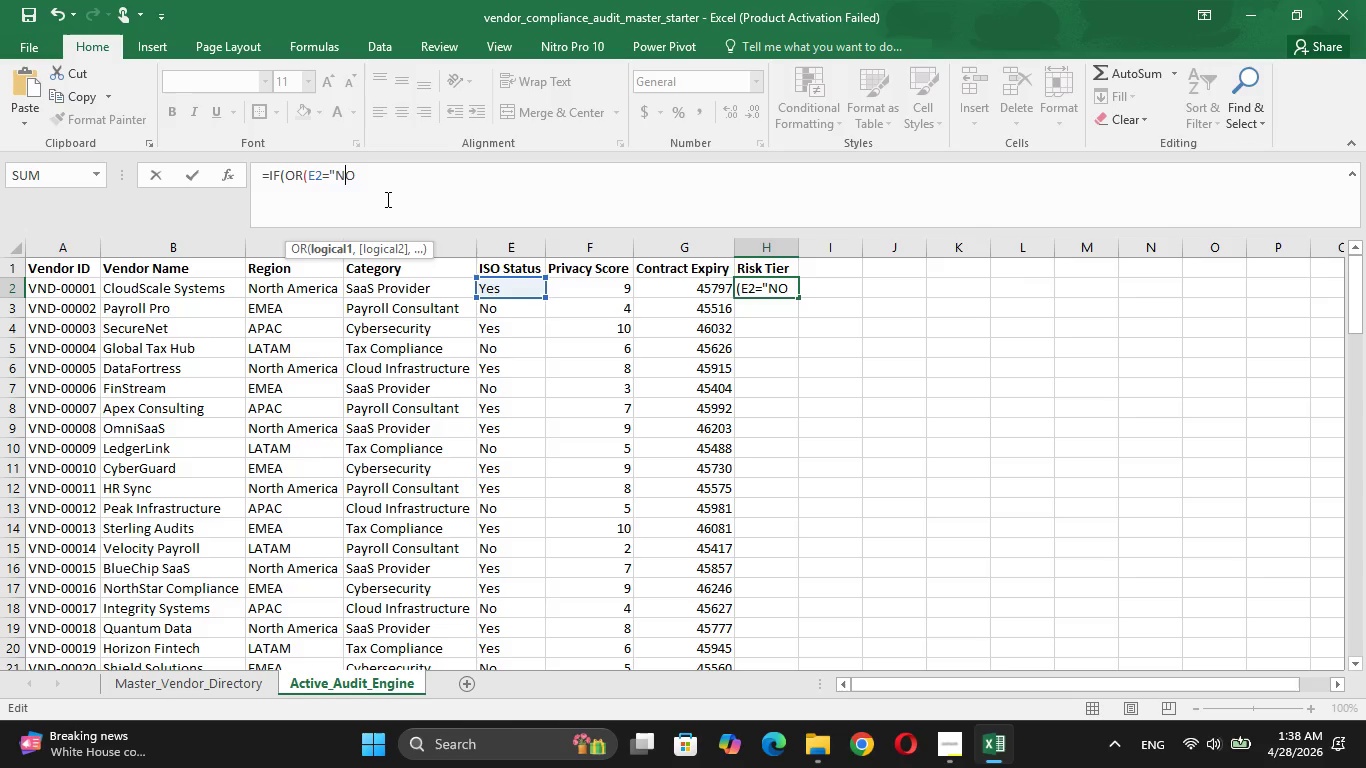 
key(ArrowRight)
 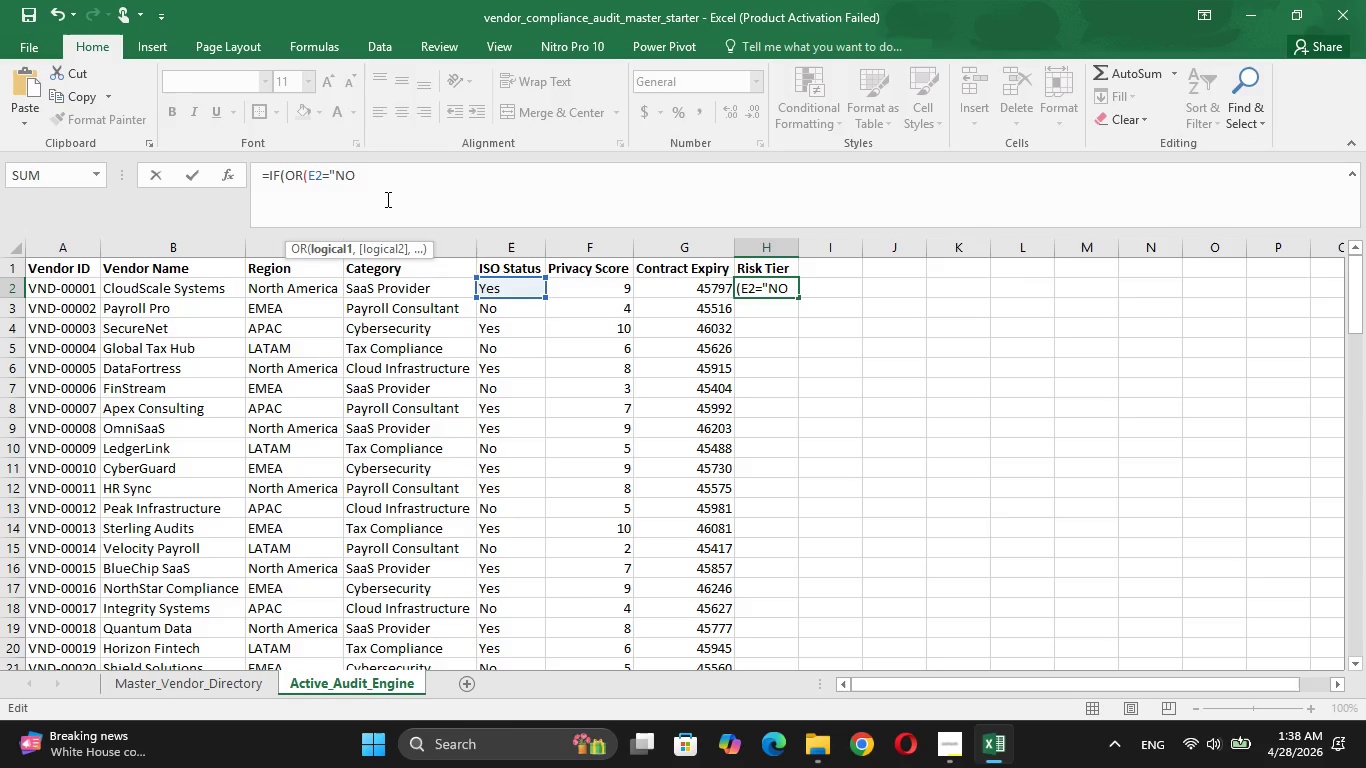 
key(Shift+Quote)
 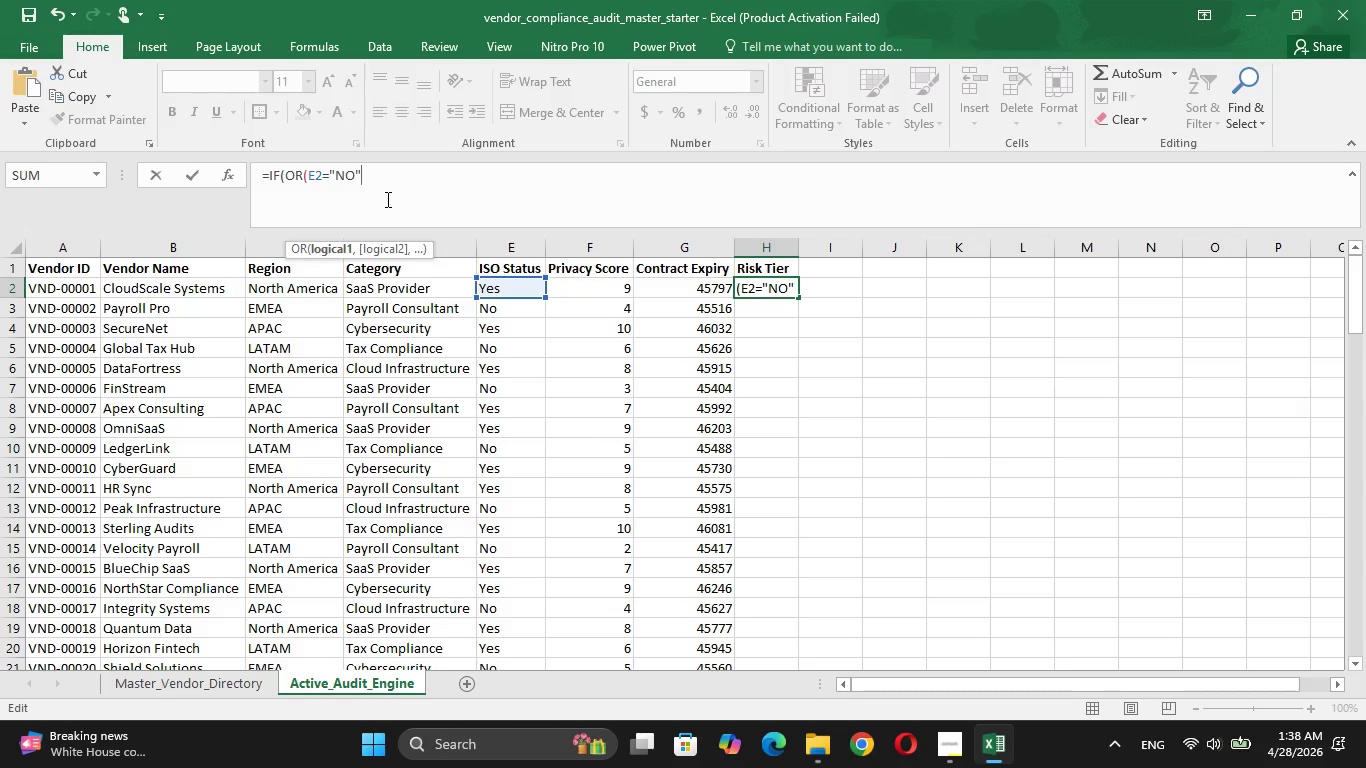 
key(Comma)
 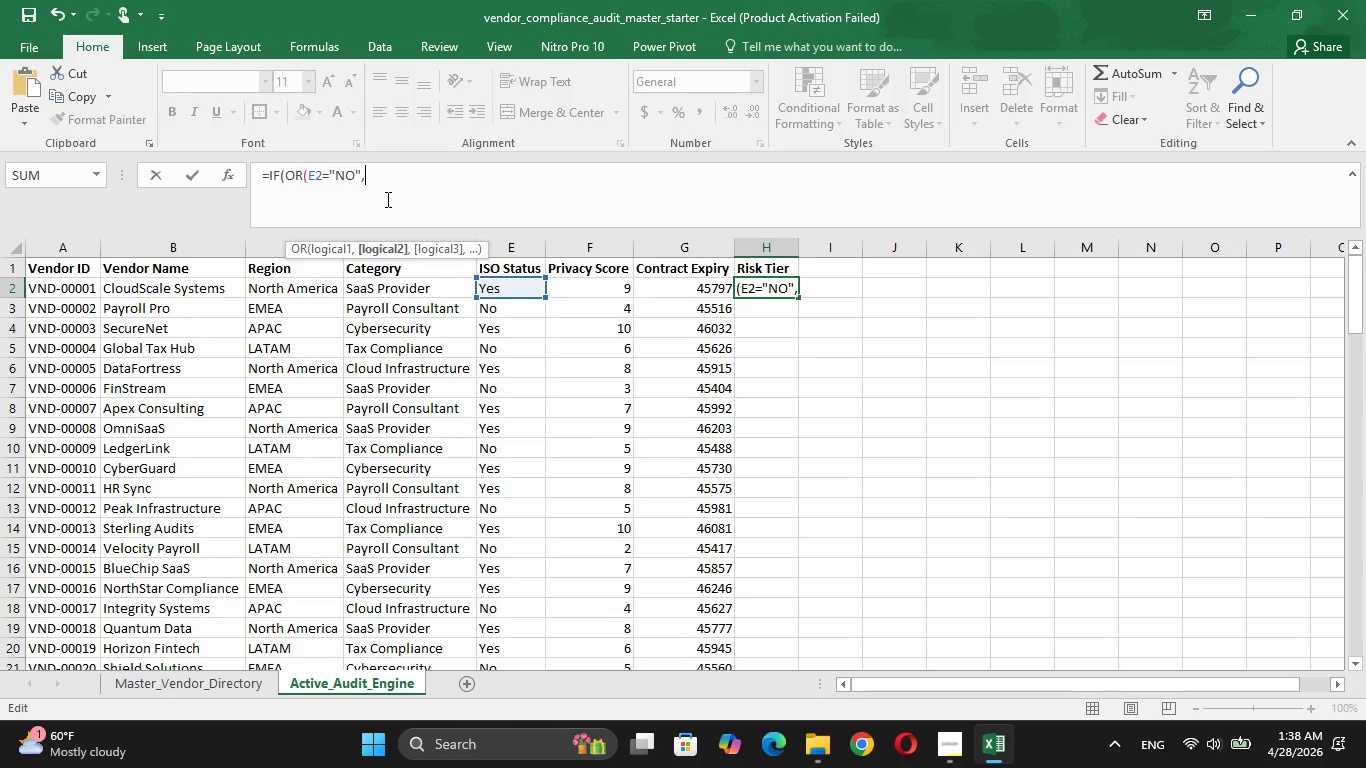 
type(F2<6),"Hif)
key(Backspace)
type(gh Riskl)
key(Backspace)
type(k")
 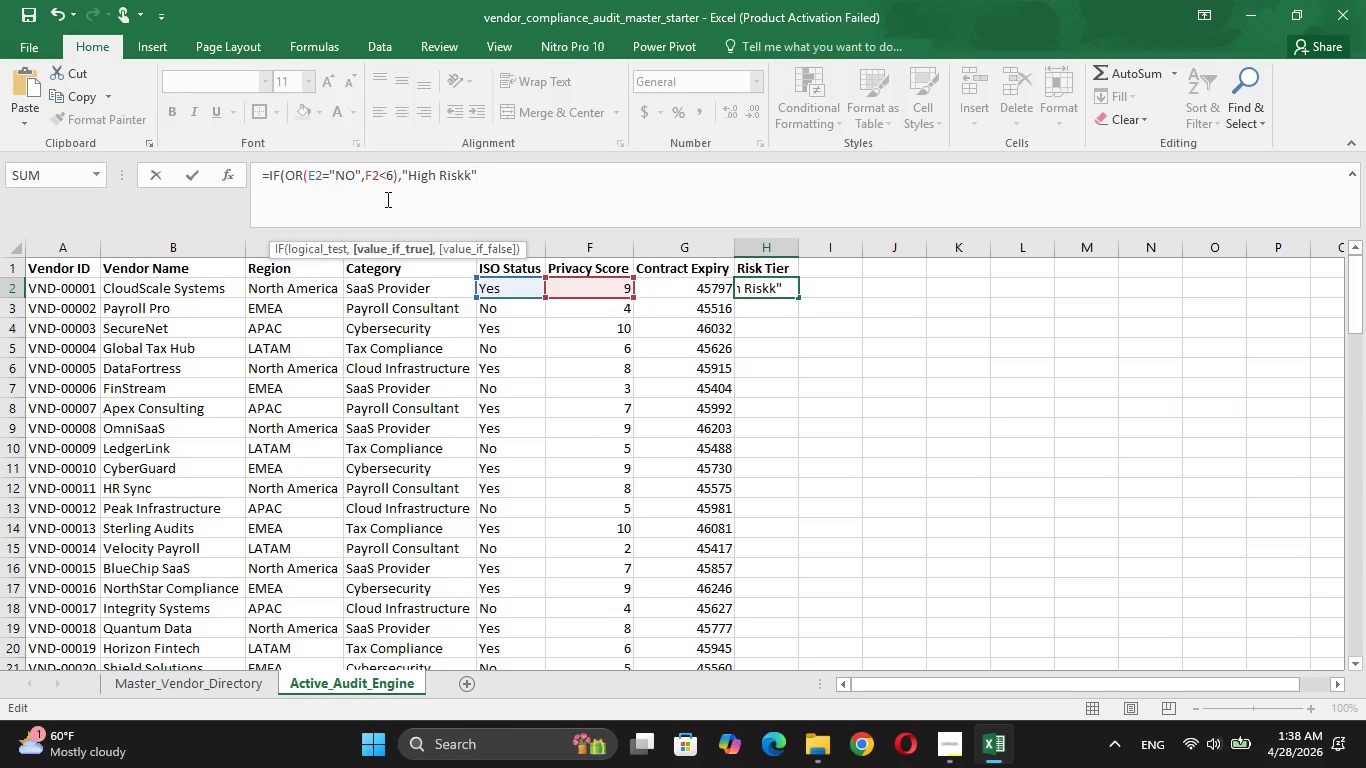 
key(ArrowLeft)
 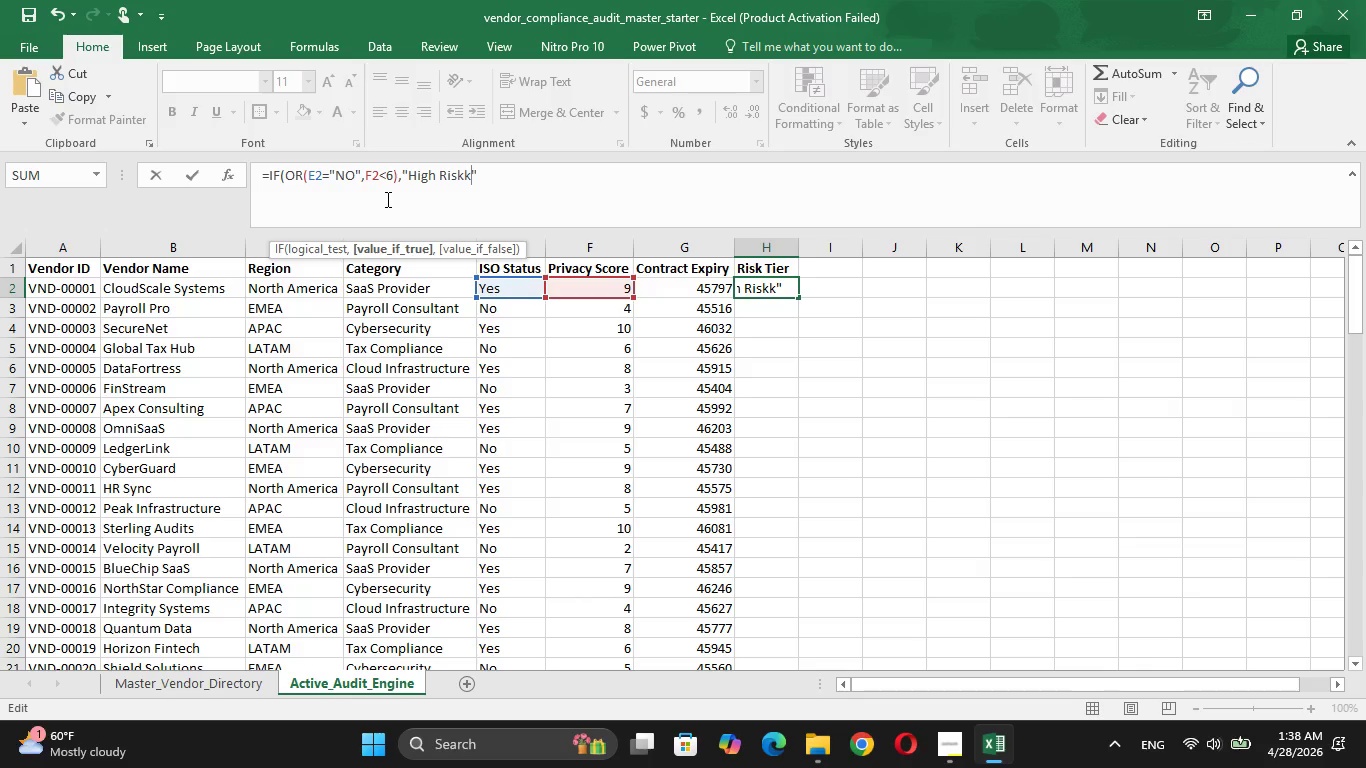 
key(Backspace)
 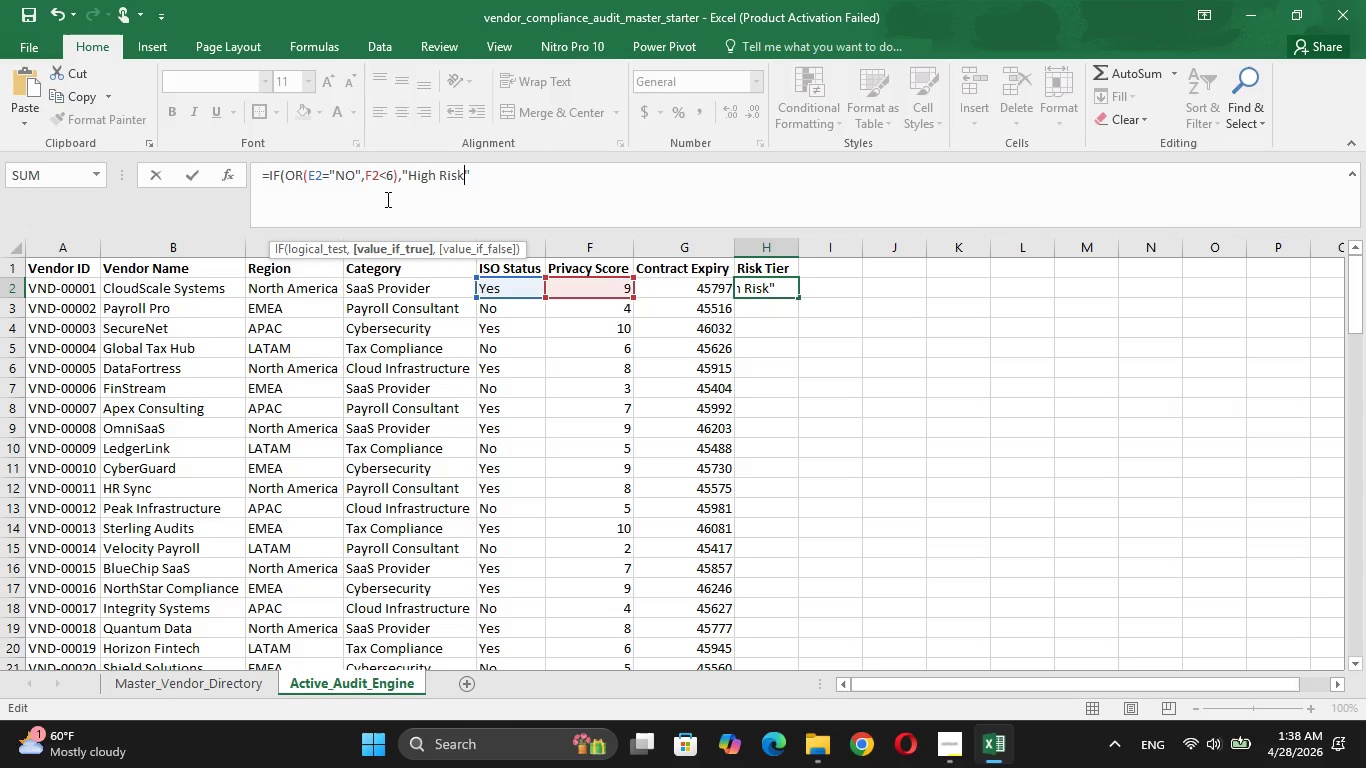 
key(ArrowRight)
 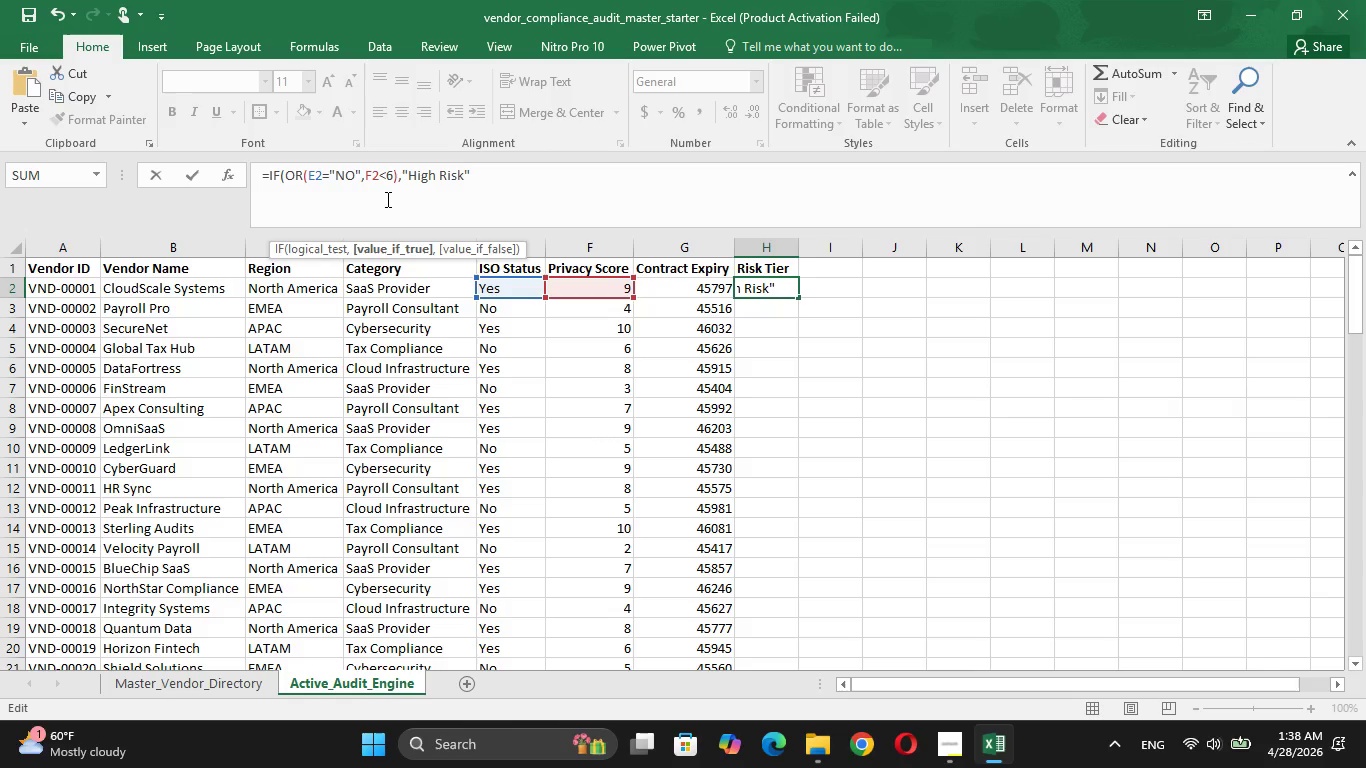 
type(,I)
key(Tab)
type(AN)
key(Tab)
type(E2-)
key(Backspace)
type(=)
 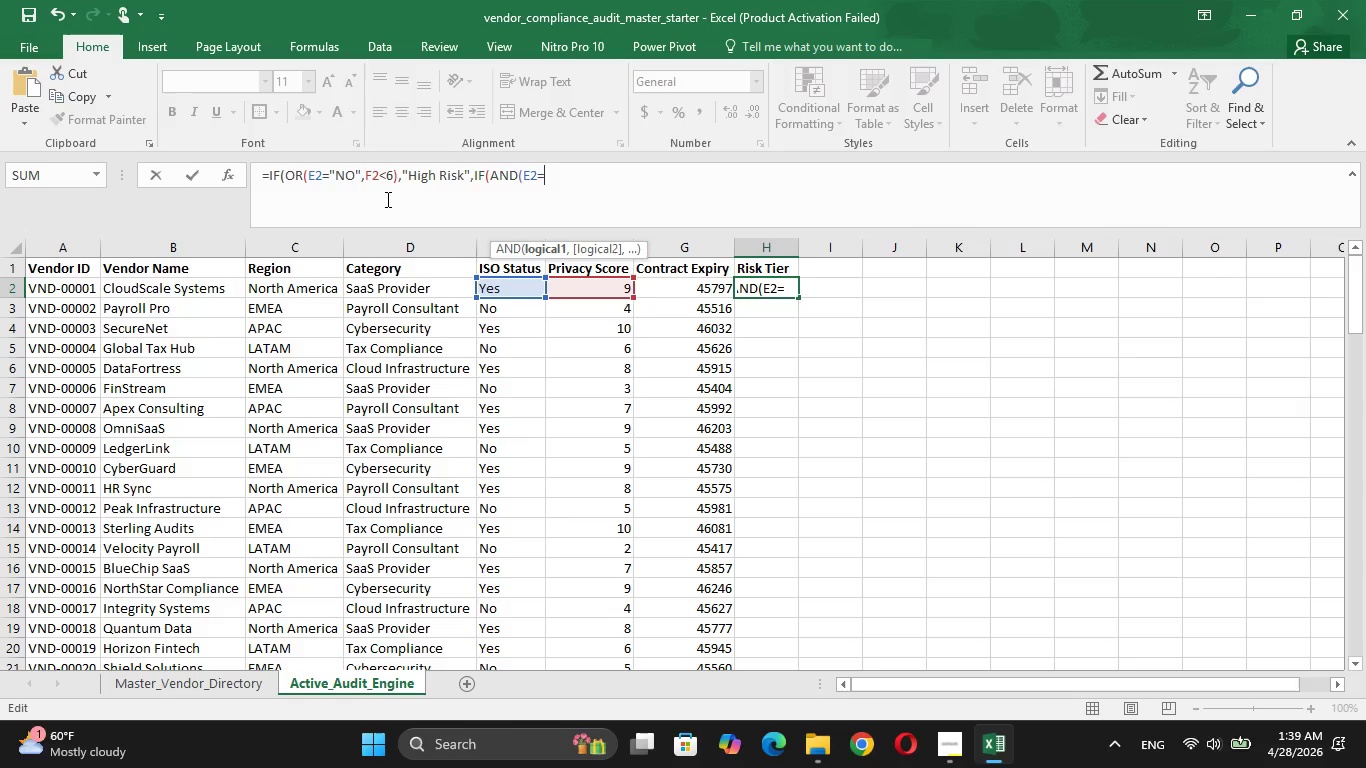 
type("YES")
 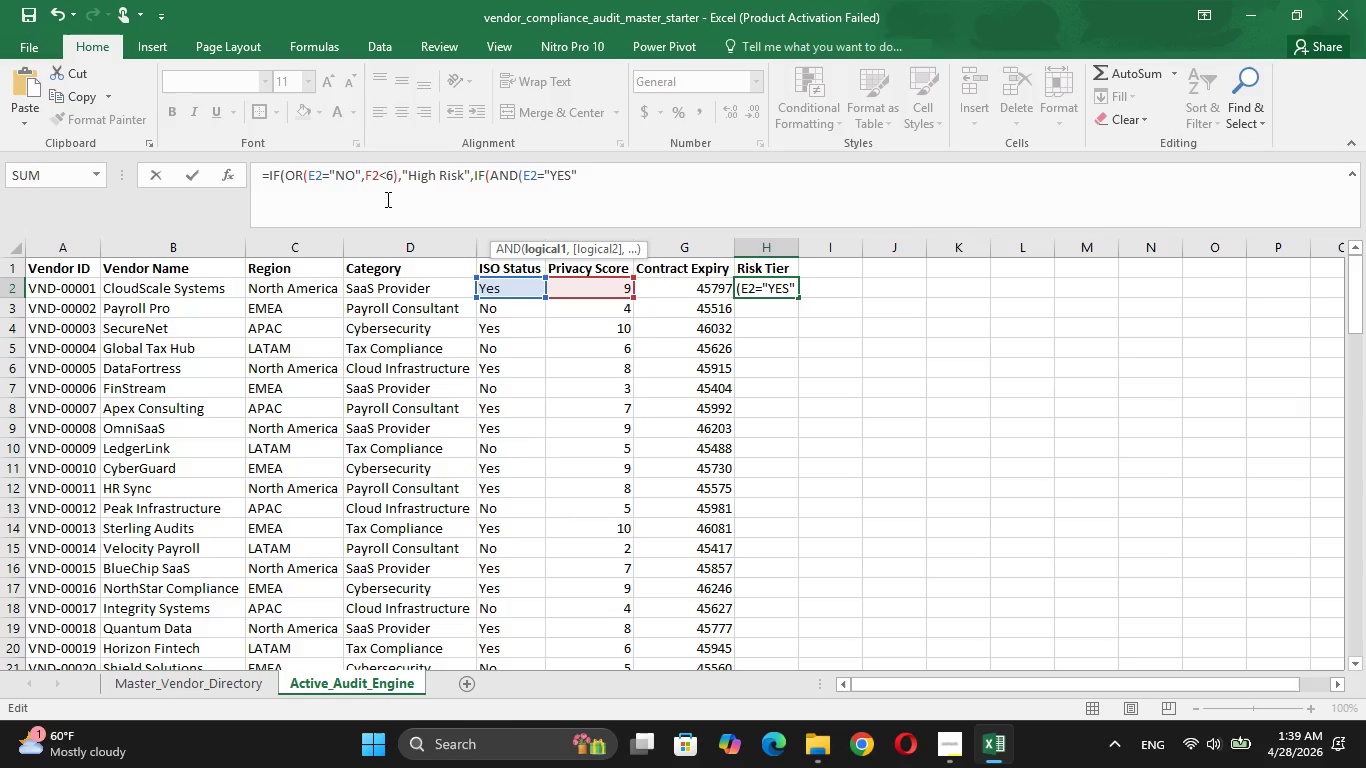 
key(ArrowLeft)
 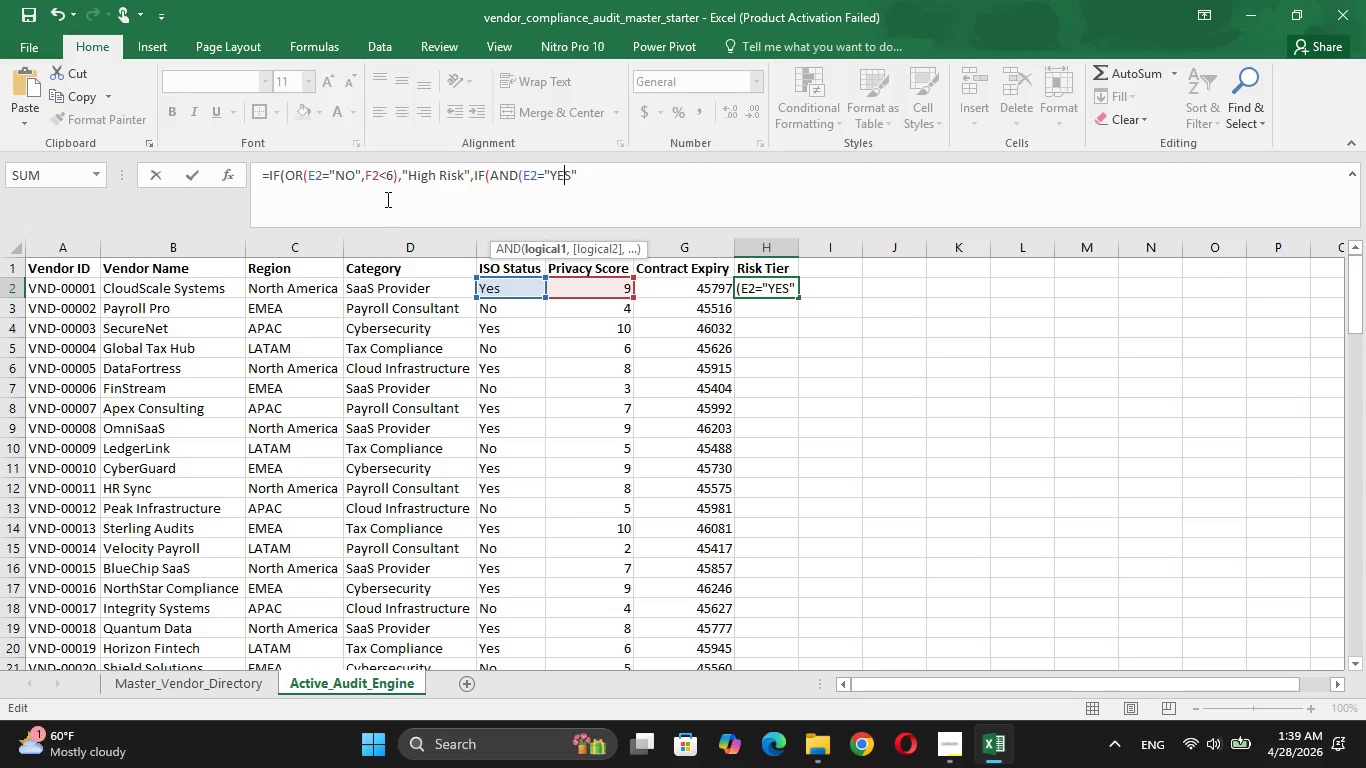 
key(ArrowLeft)
 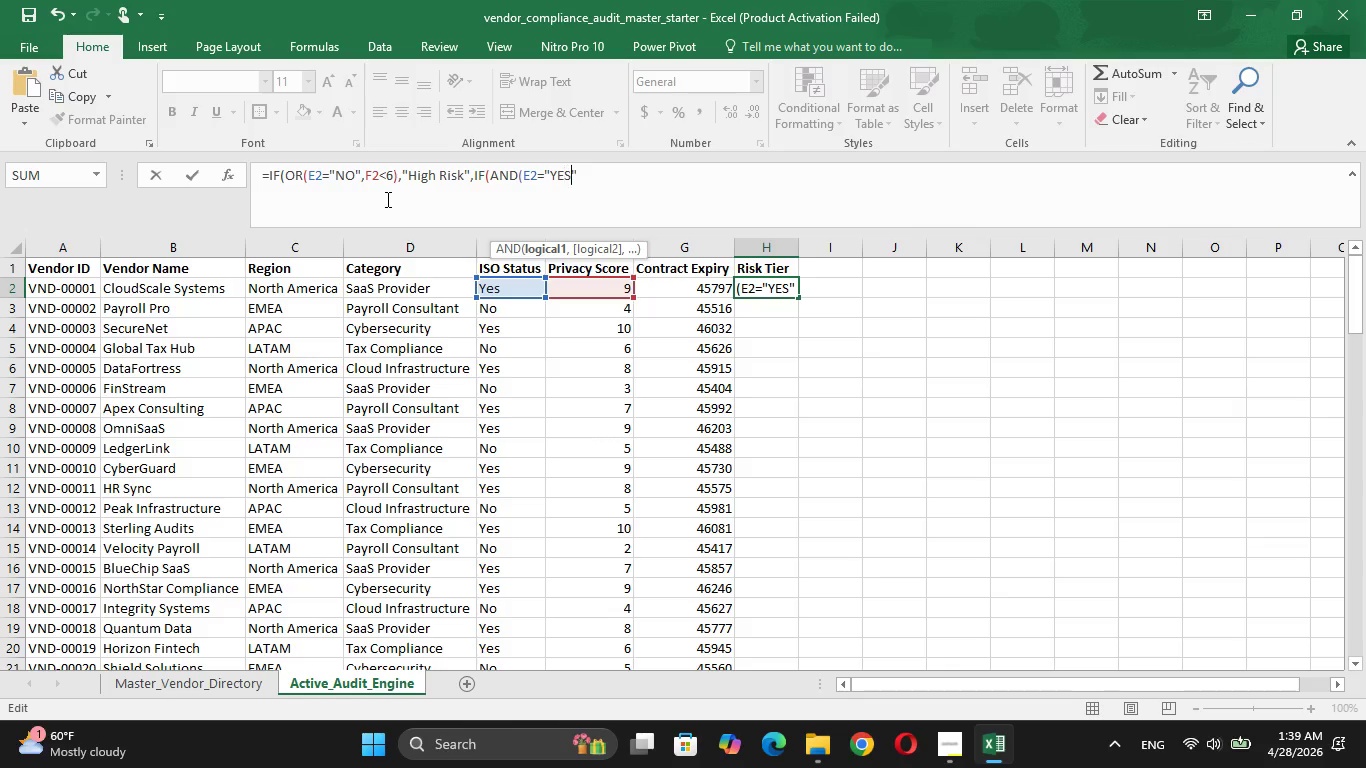 
key(ArrowRight)
 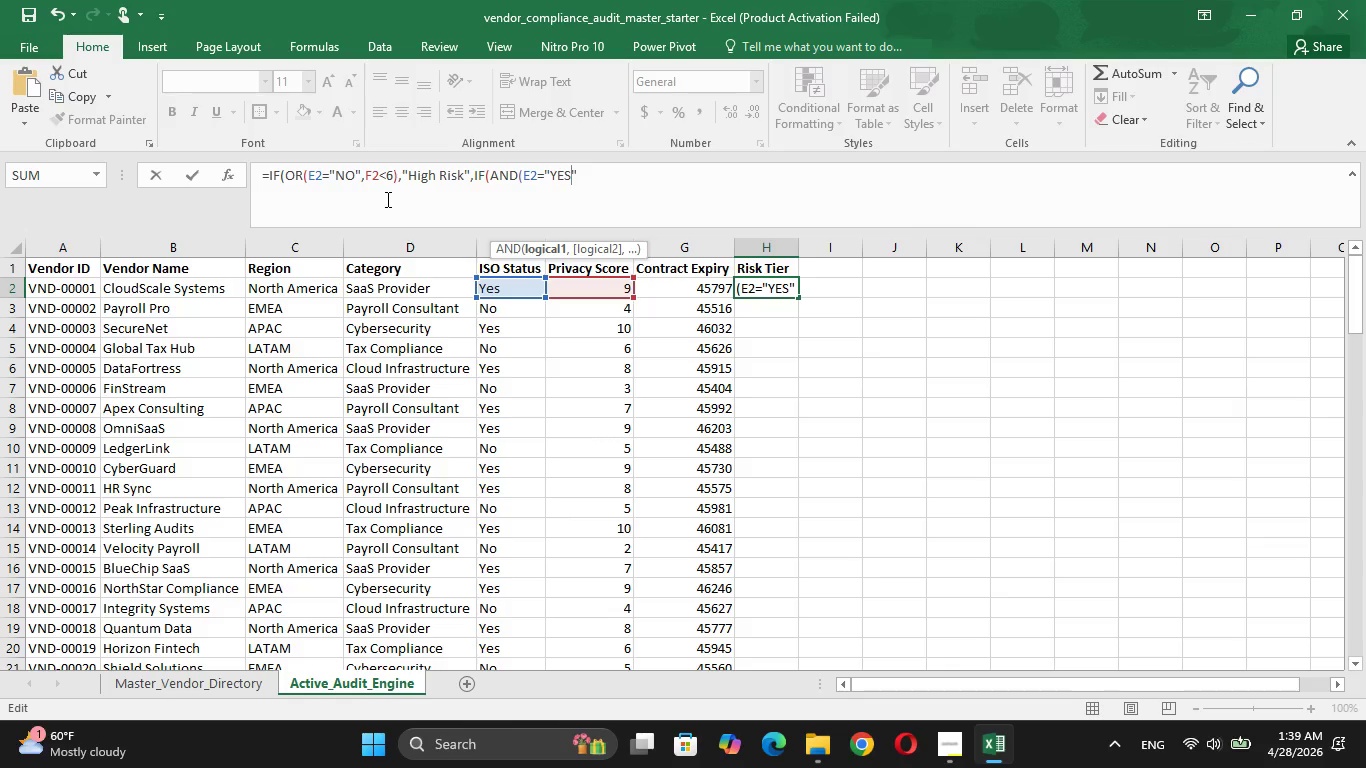 
key(Backspace)
key(Backspace)
type(es)
 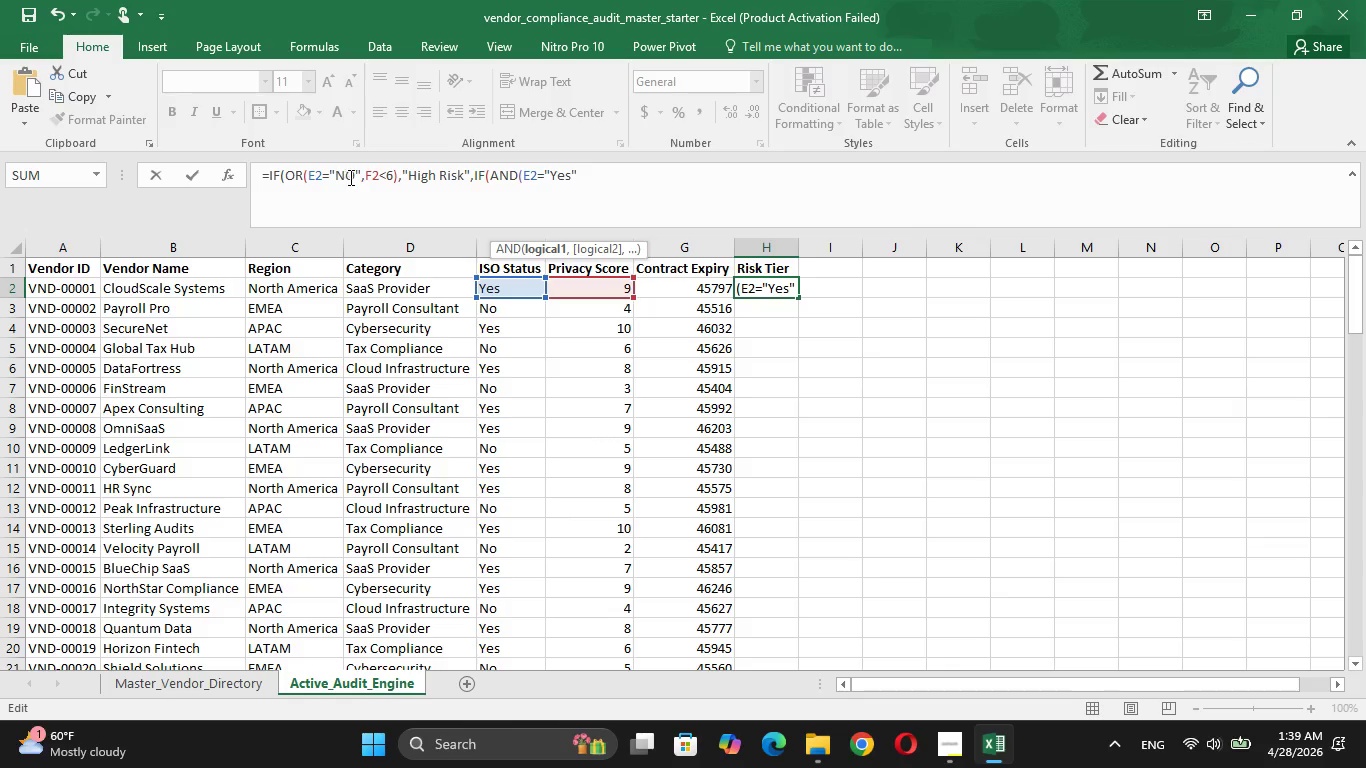 
left_click([354, 177])
 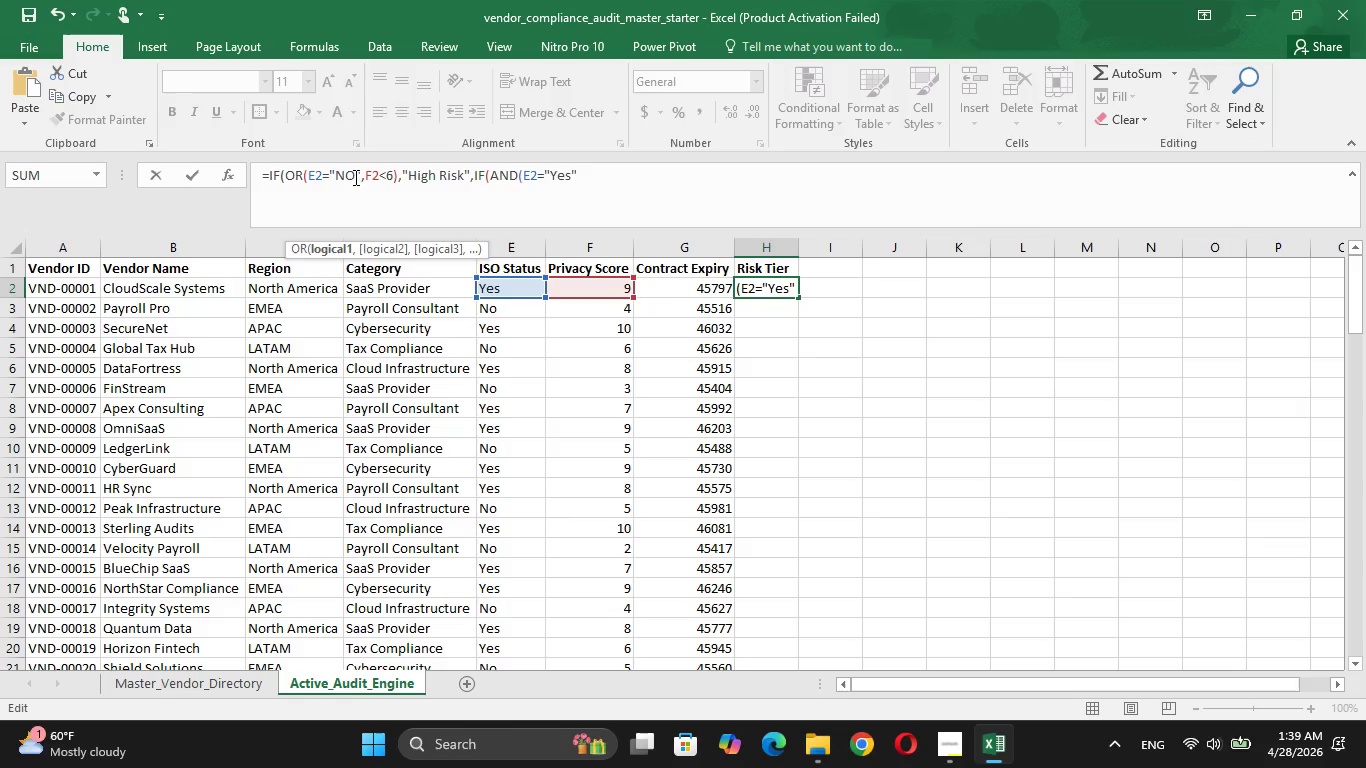 
key(Backspace)
 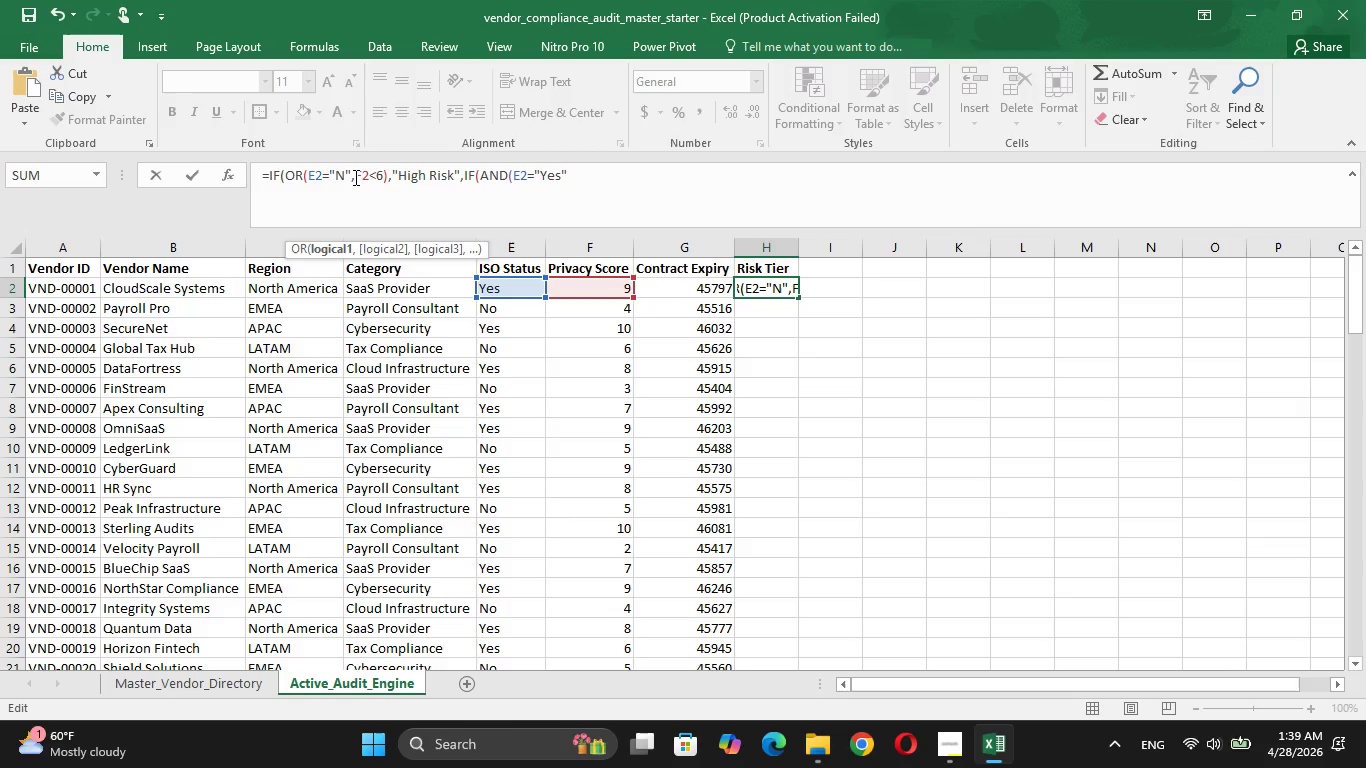 
key(O)
 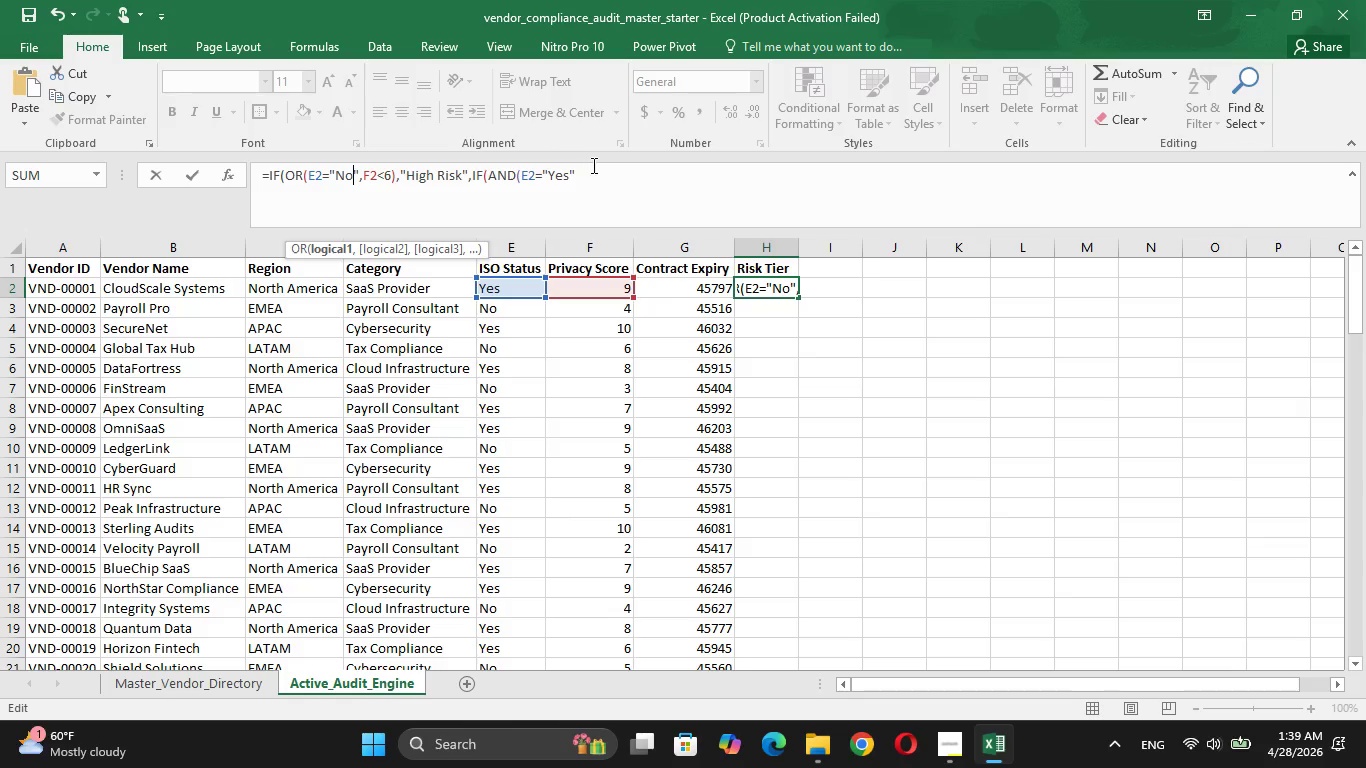 
left_click([595, 173])
 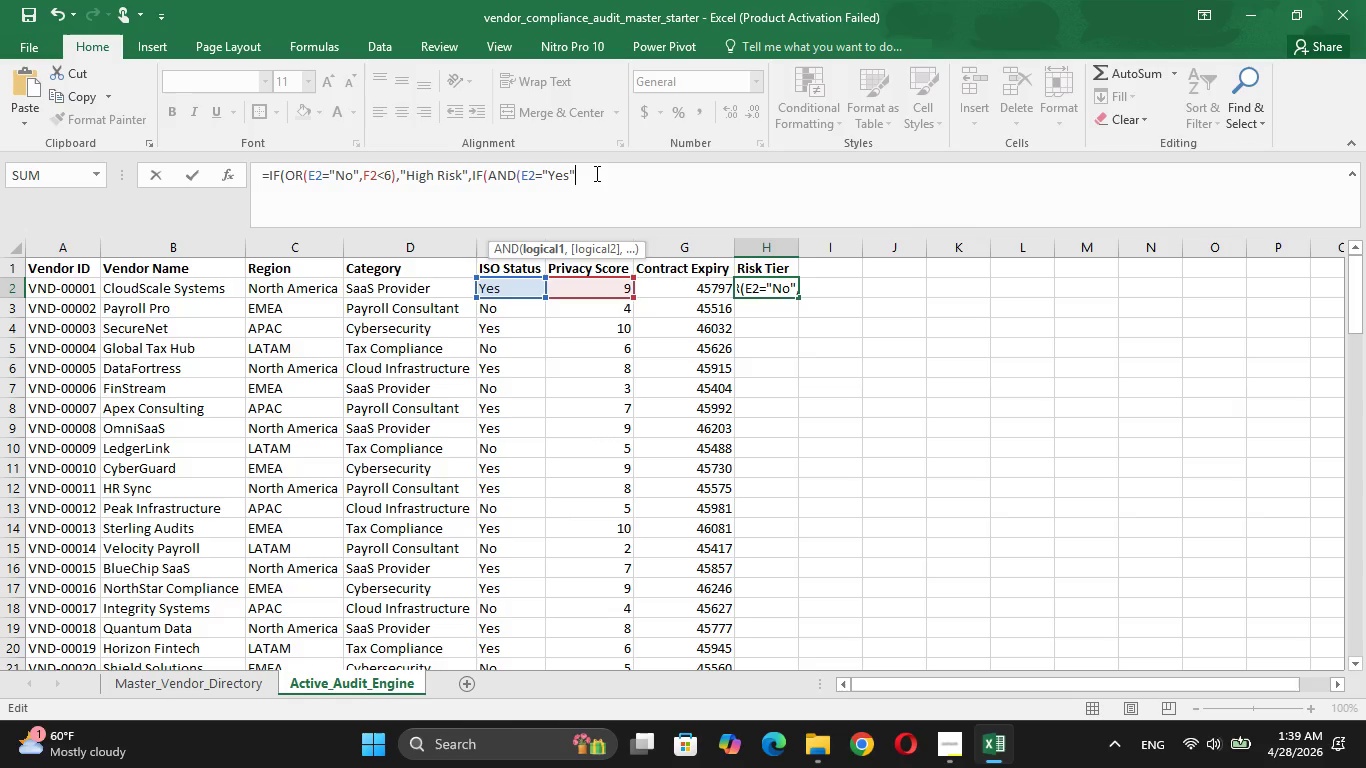 
key(Comma)
 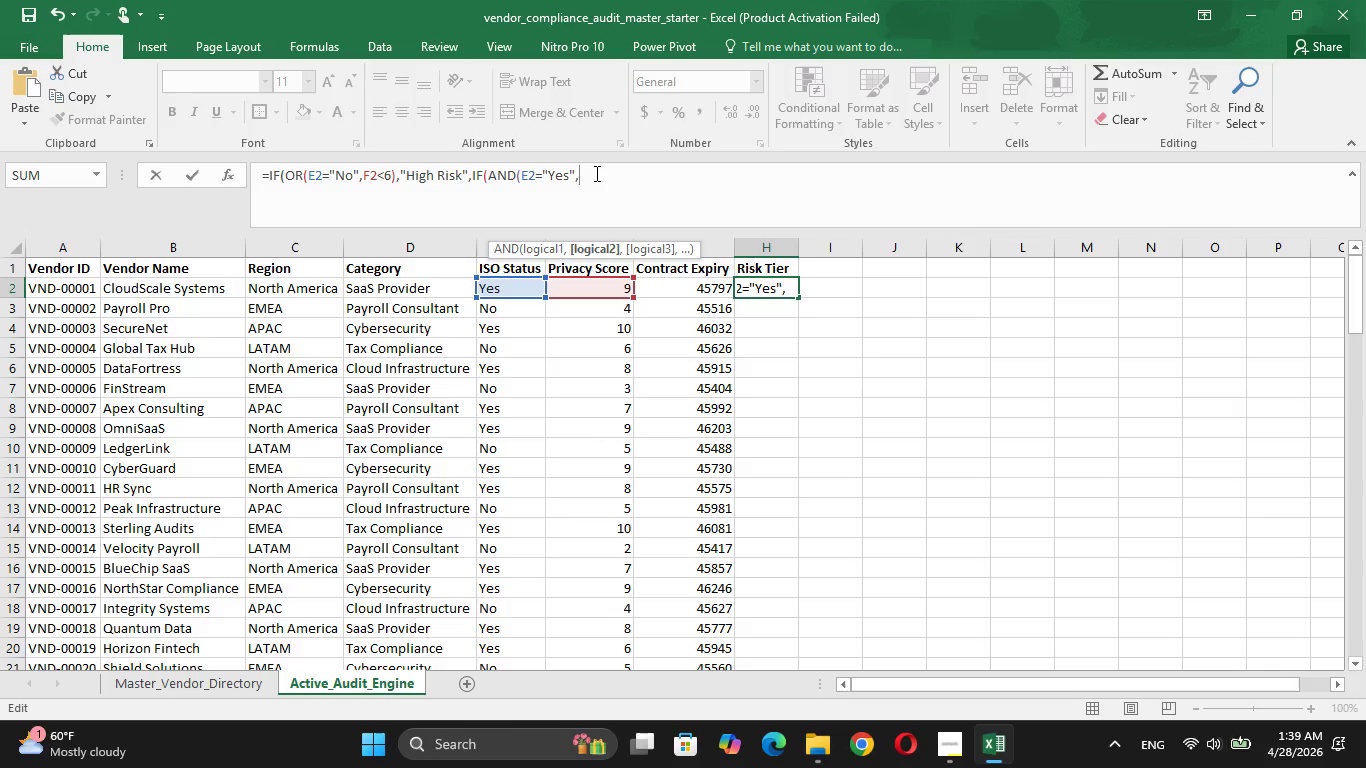 
key(CapsLock)
 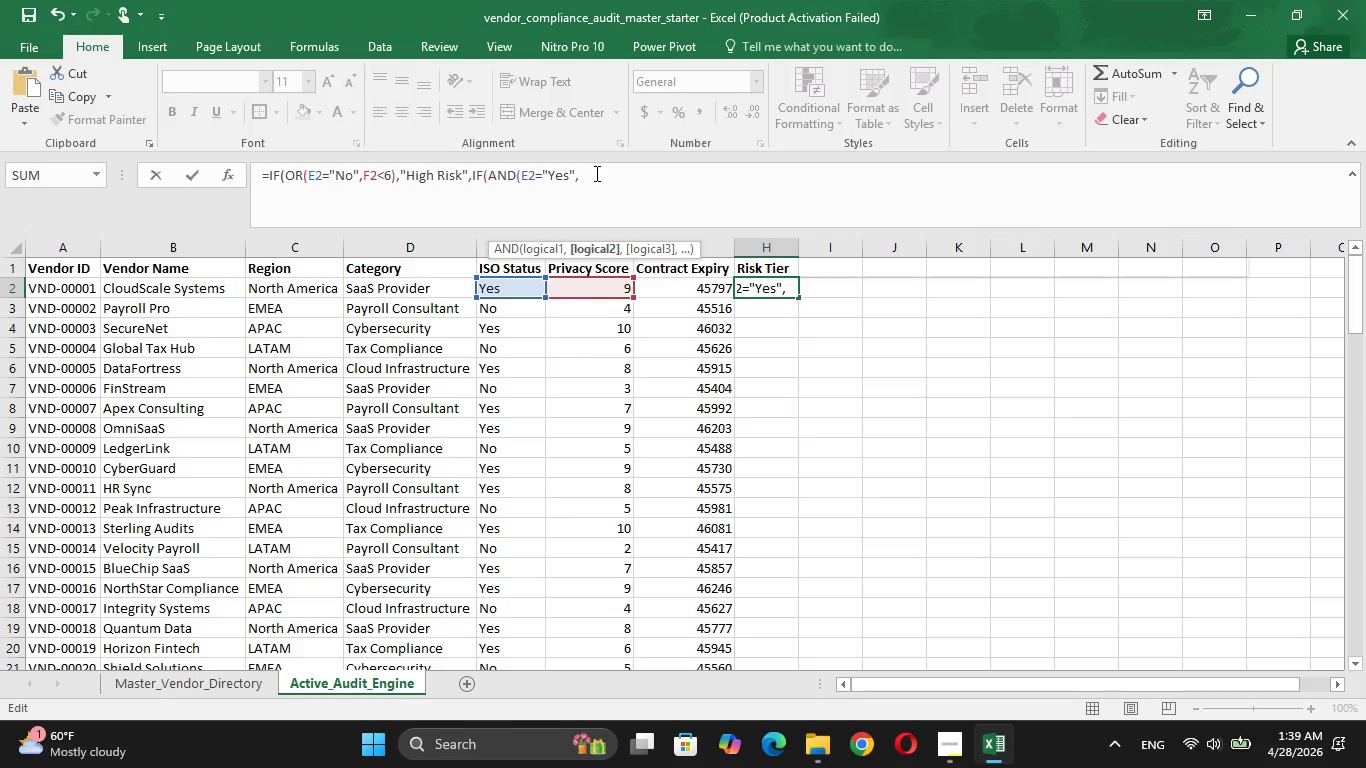 
key(F)
 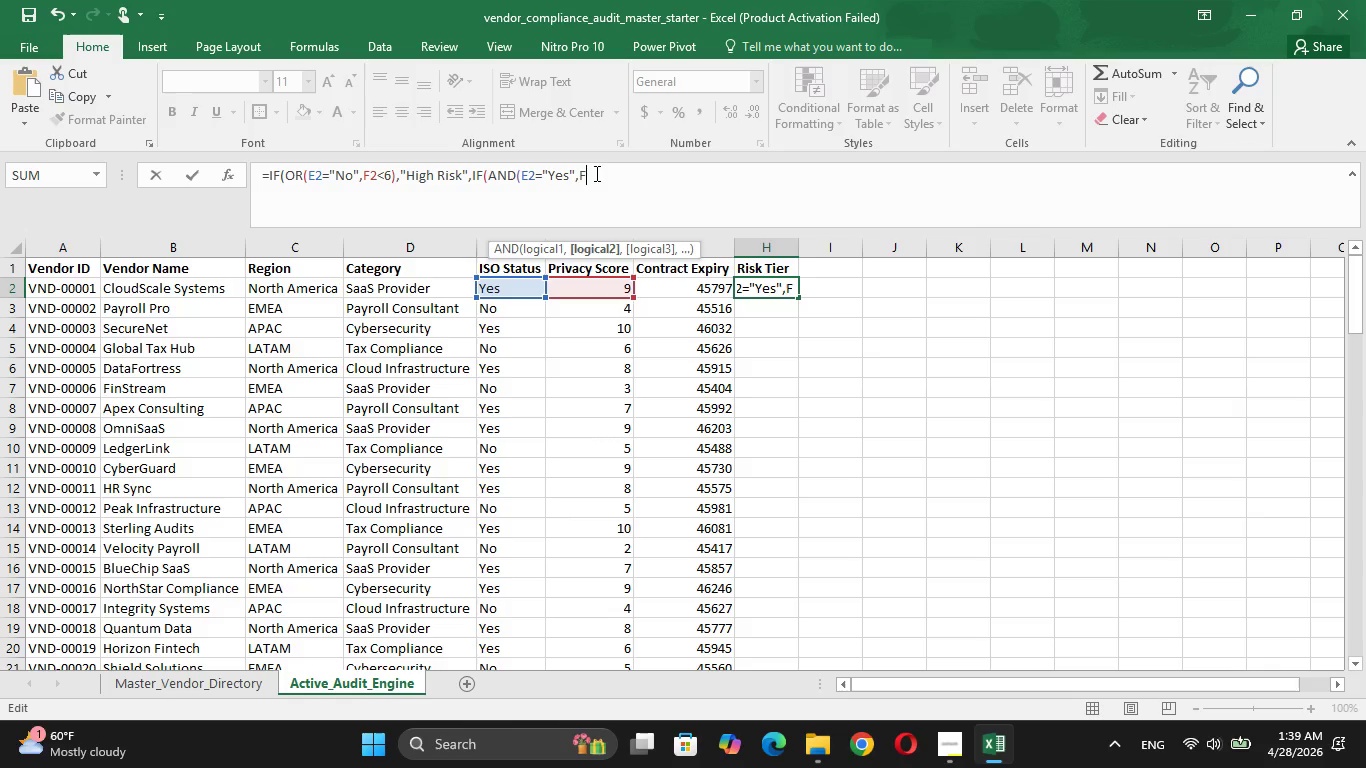 
key(CapsLock)
 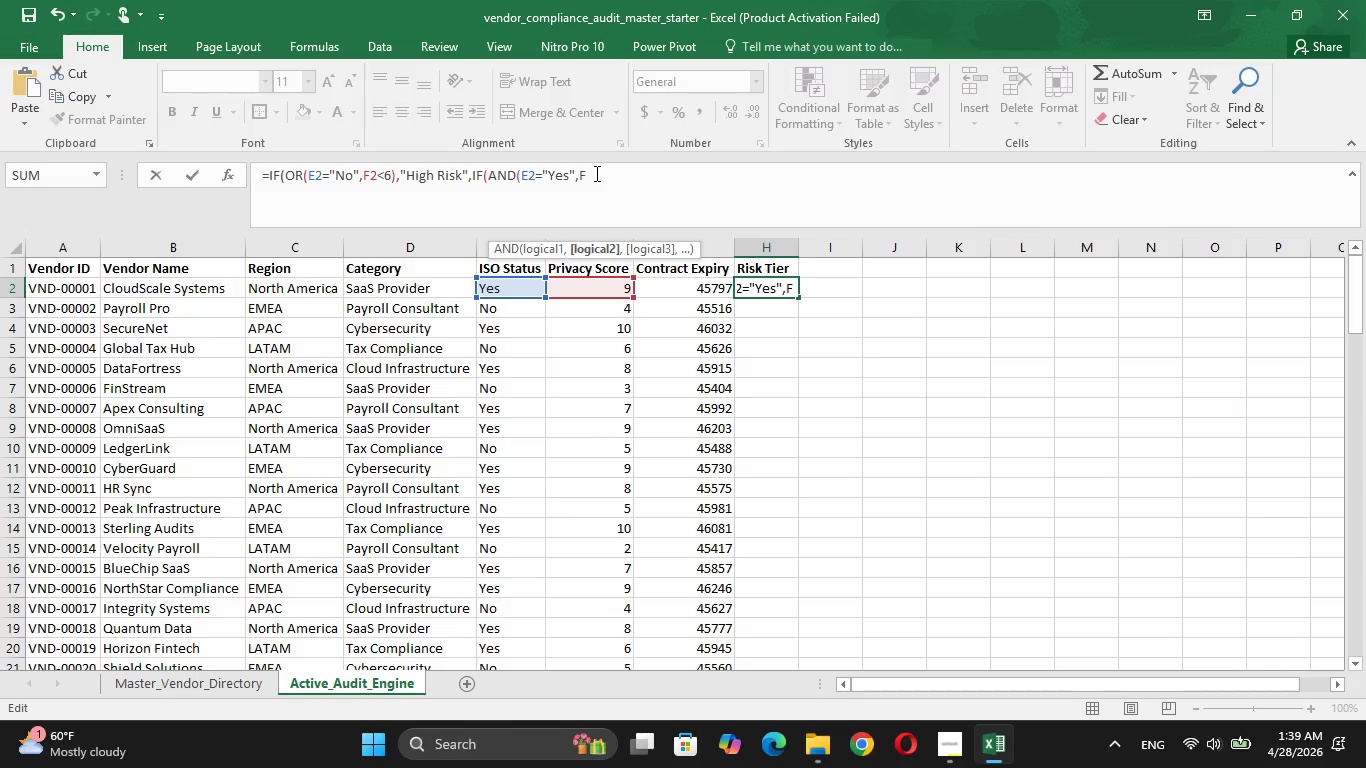 
key(2)
 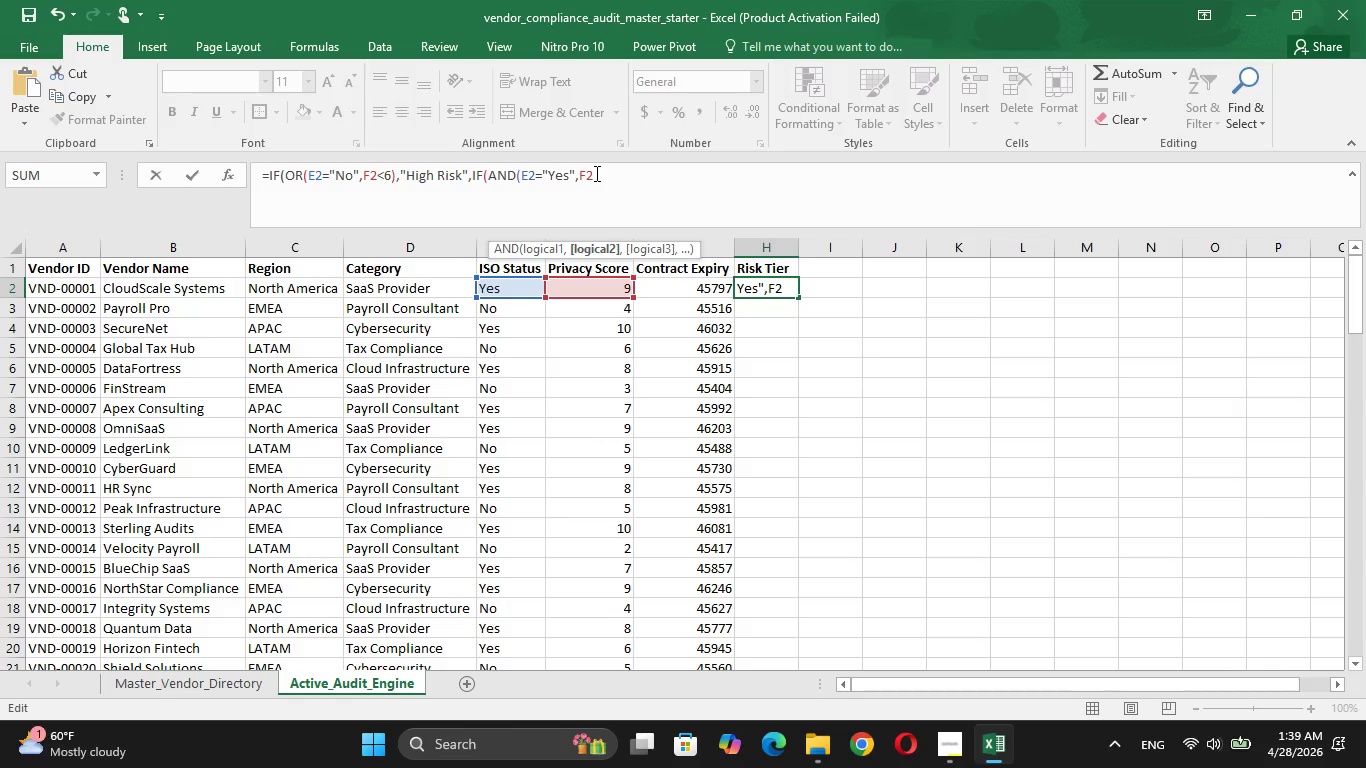 
key(Shift+Comma)
 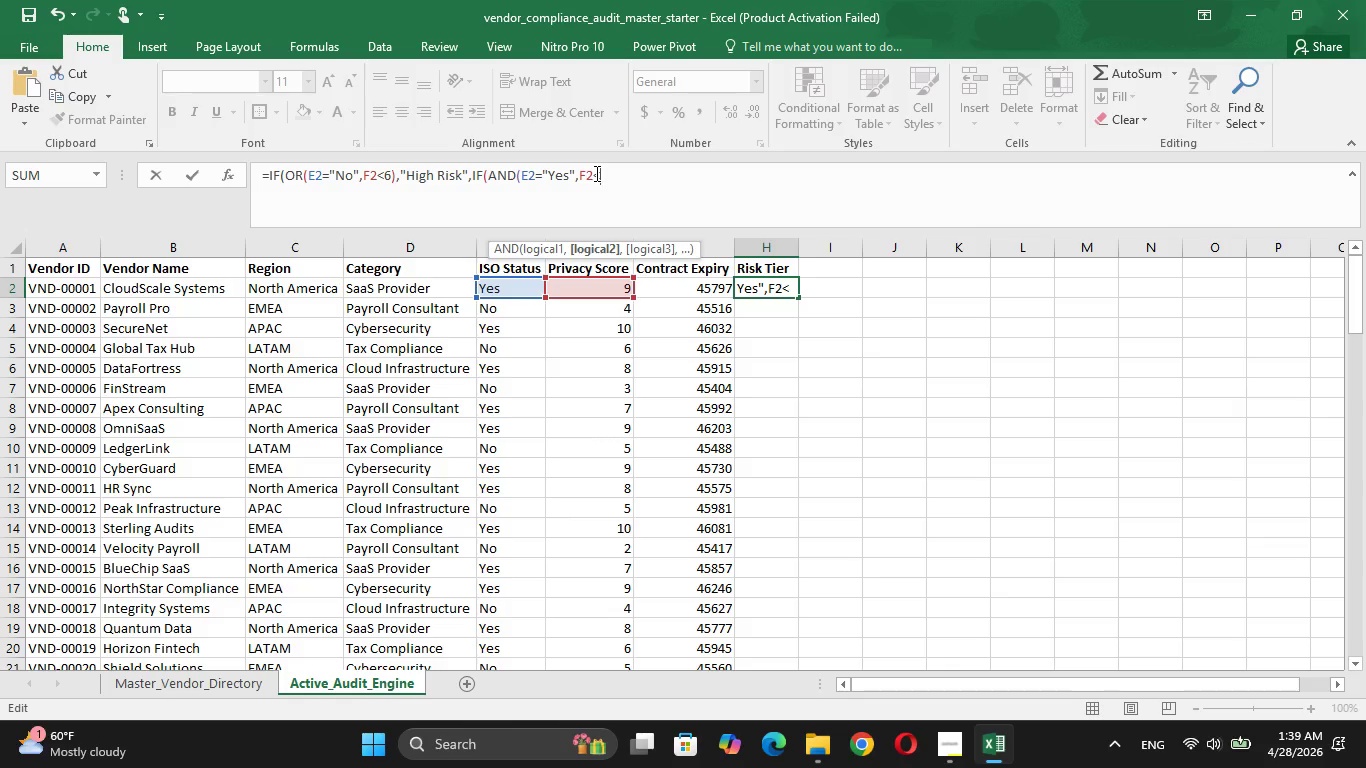 
key(9)
 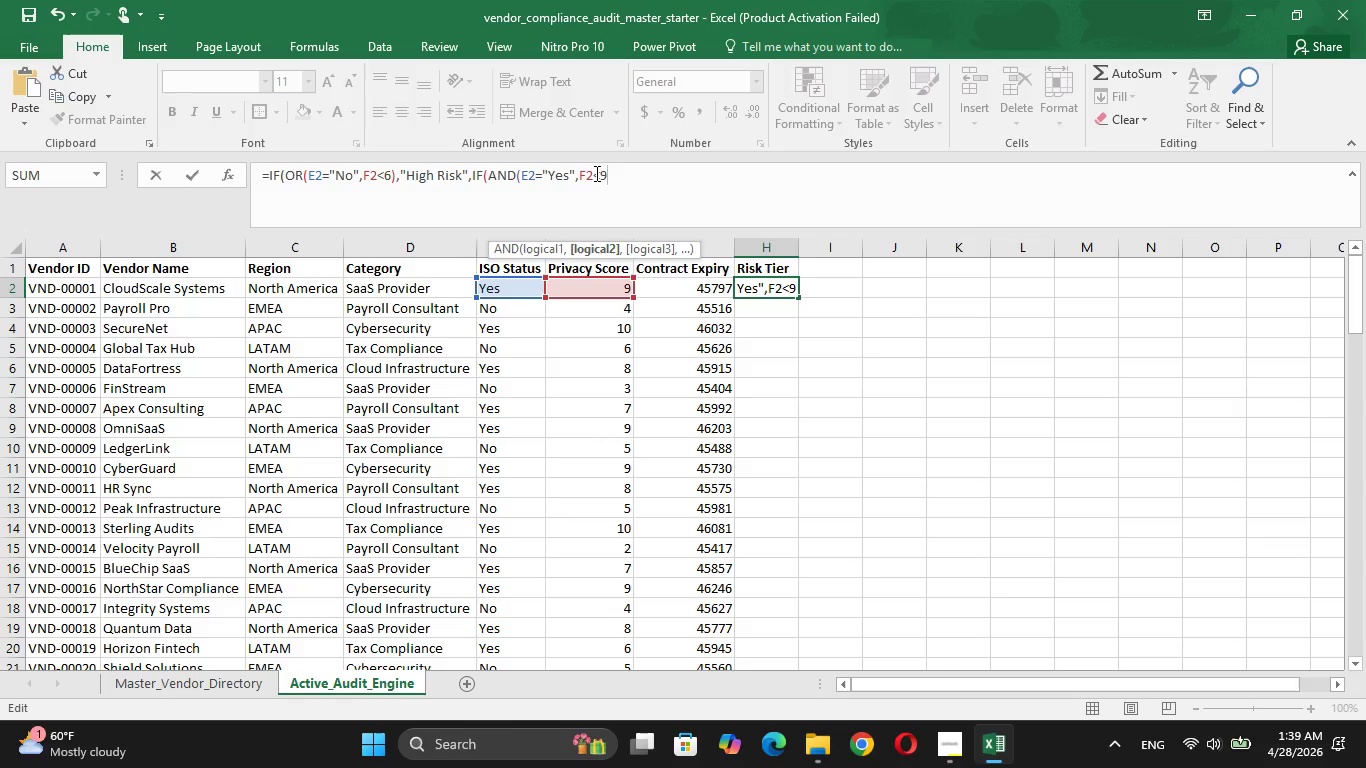 
type(),"Moderate Risk",)
 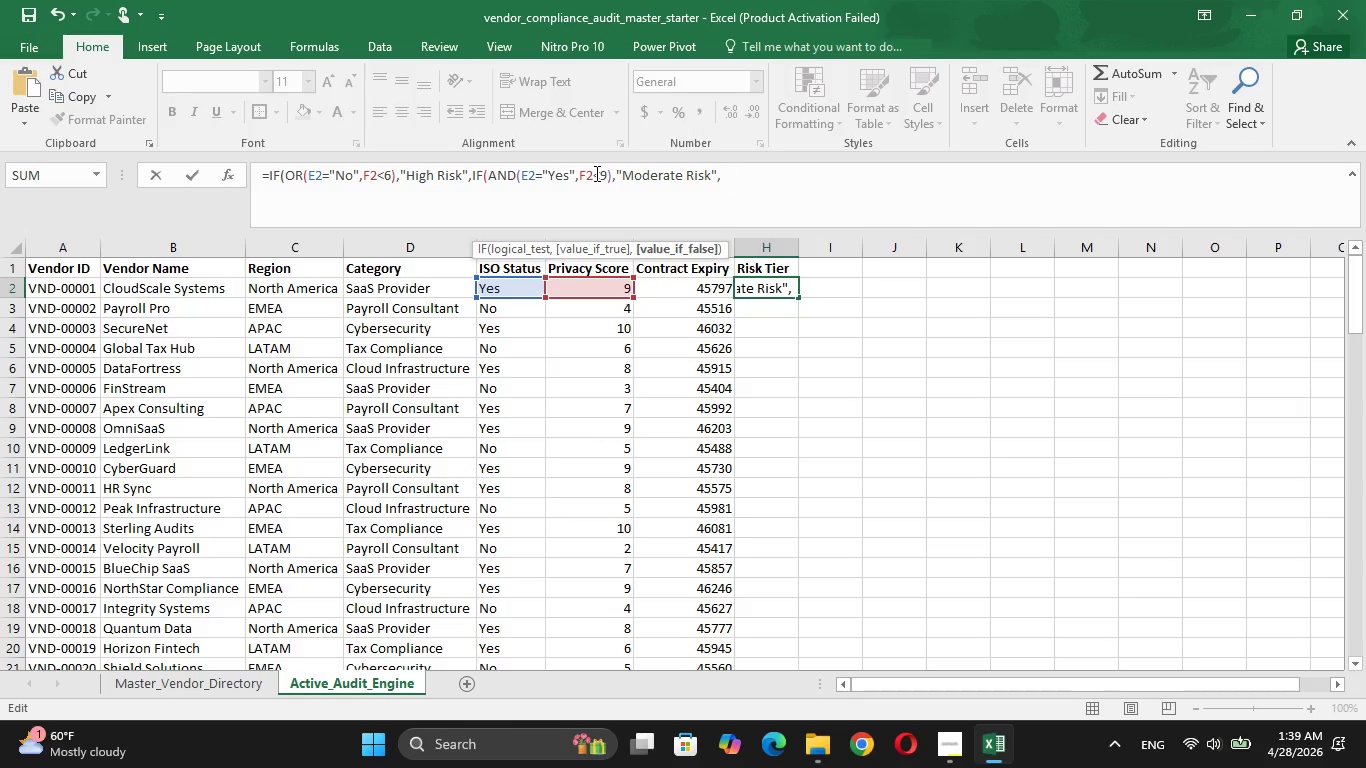 
key(Shift+Quote)
 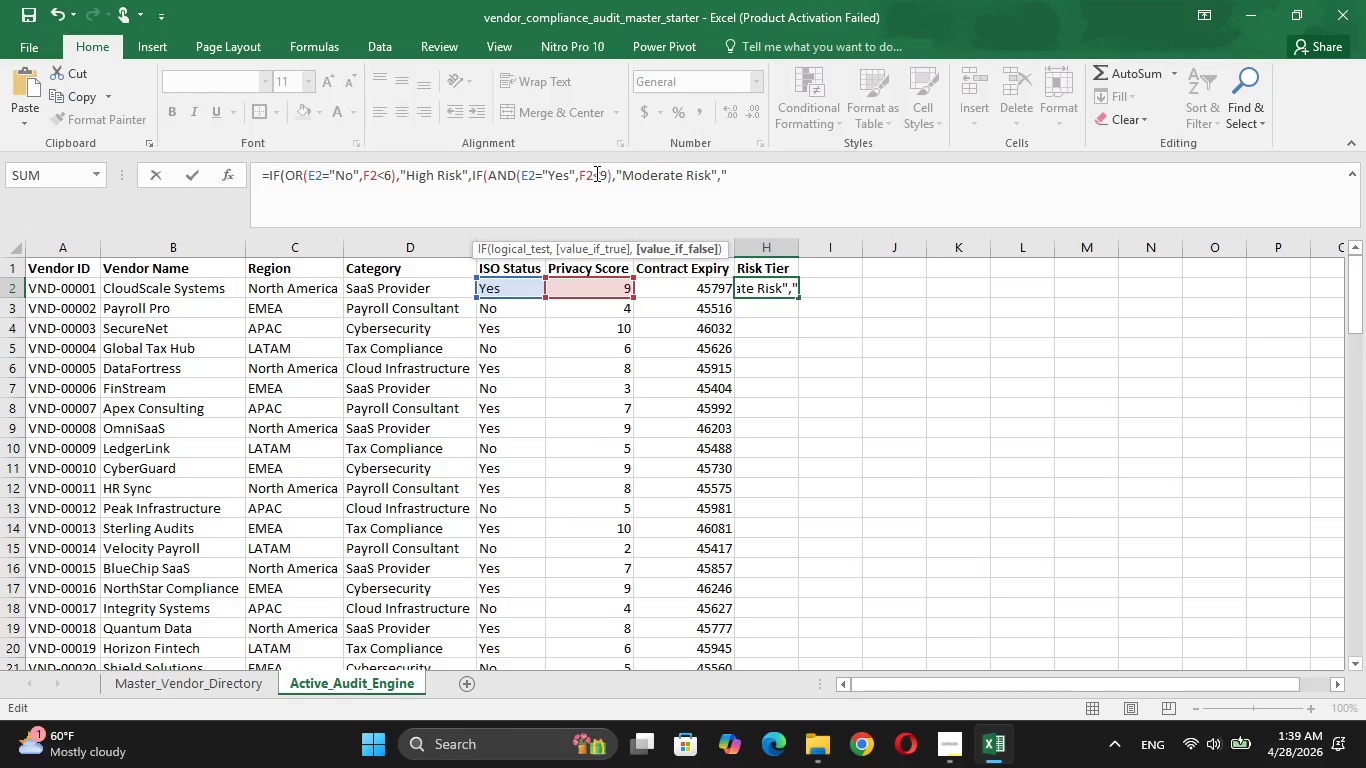 
type(l)
key(Backspace)
type(l)
key(Backspace)
type(LOW Risk")
 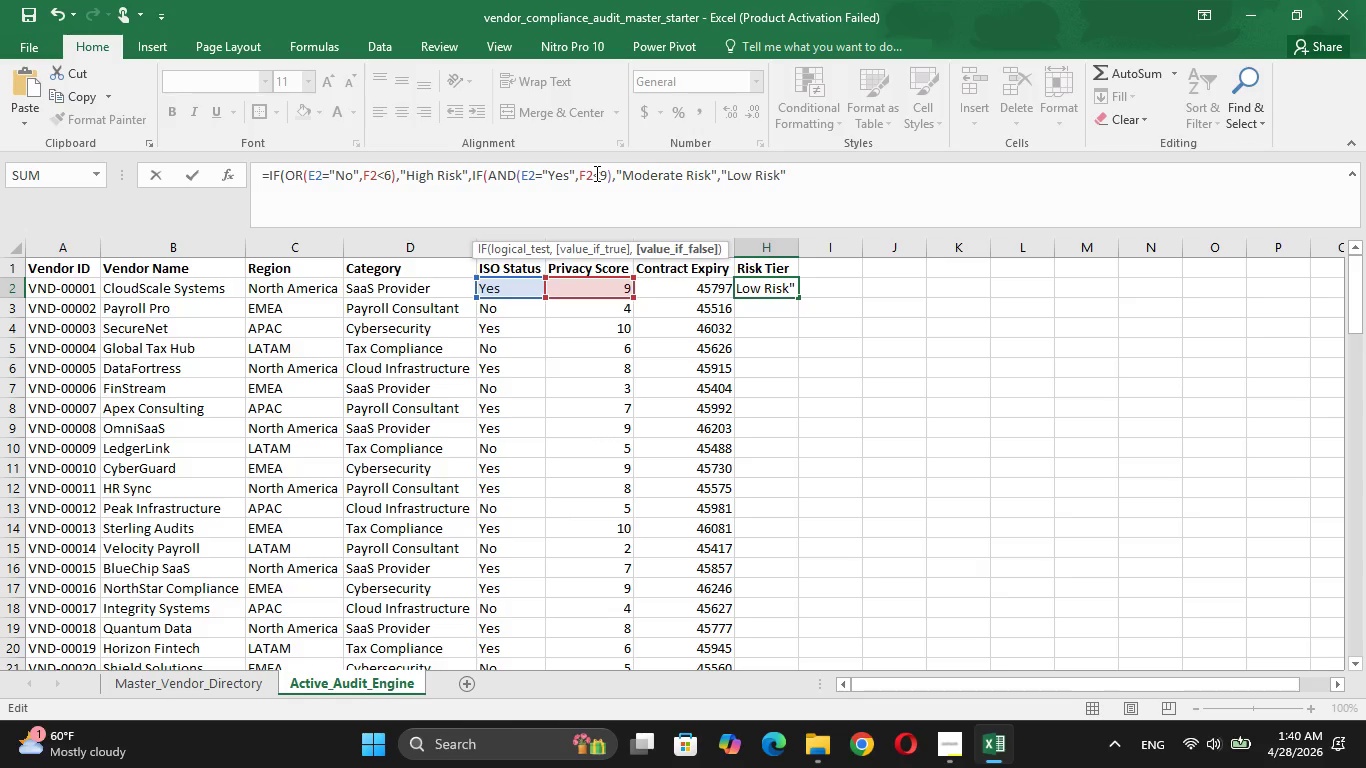 
hold_key(key=CapsLock, duration=2.55)
 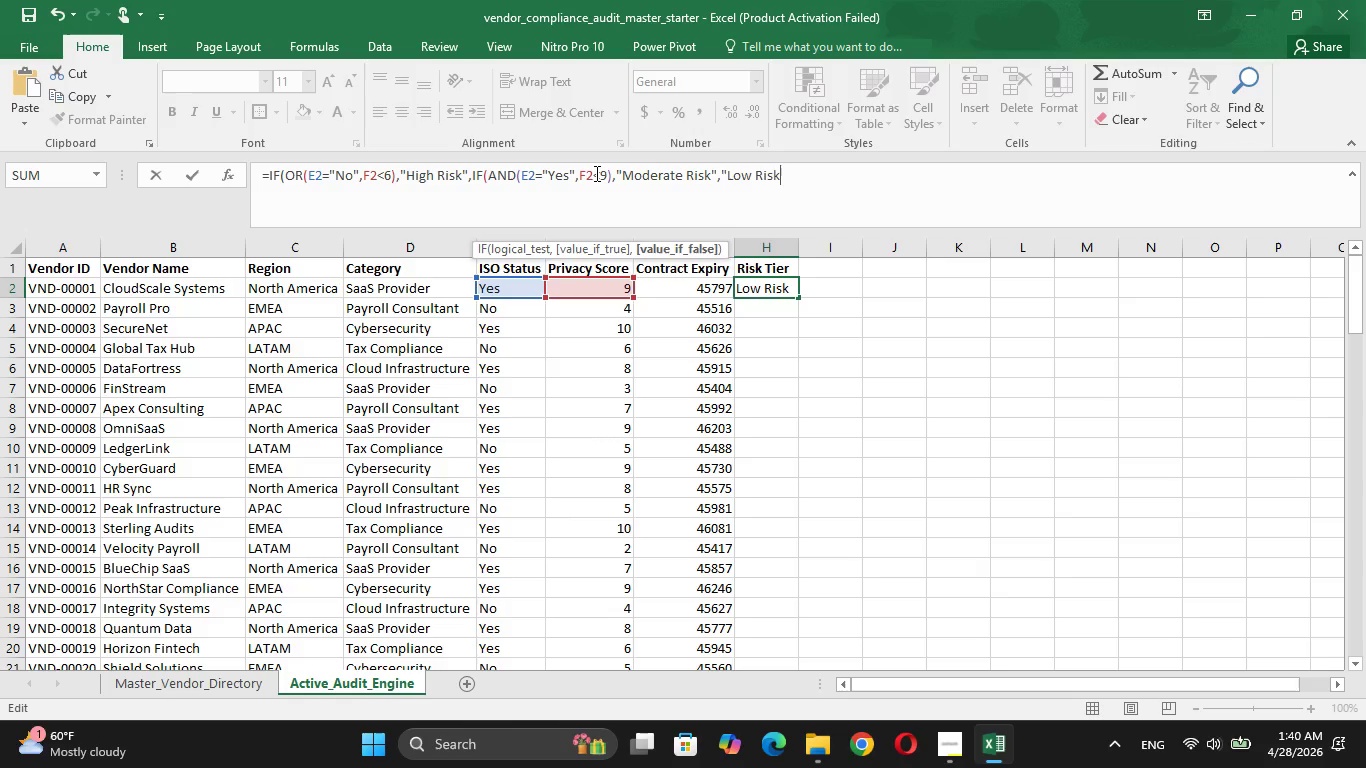 
type()))
 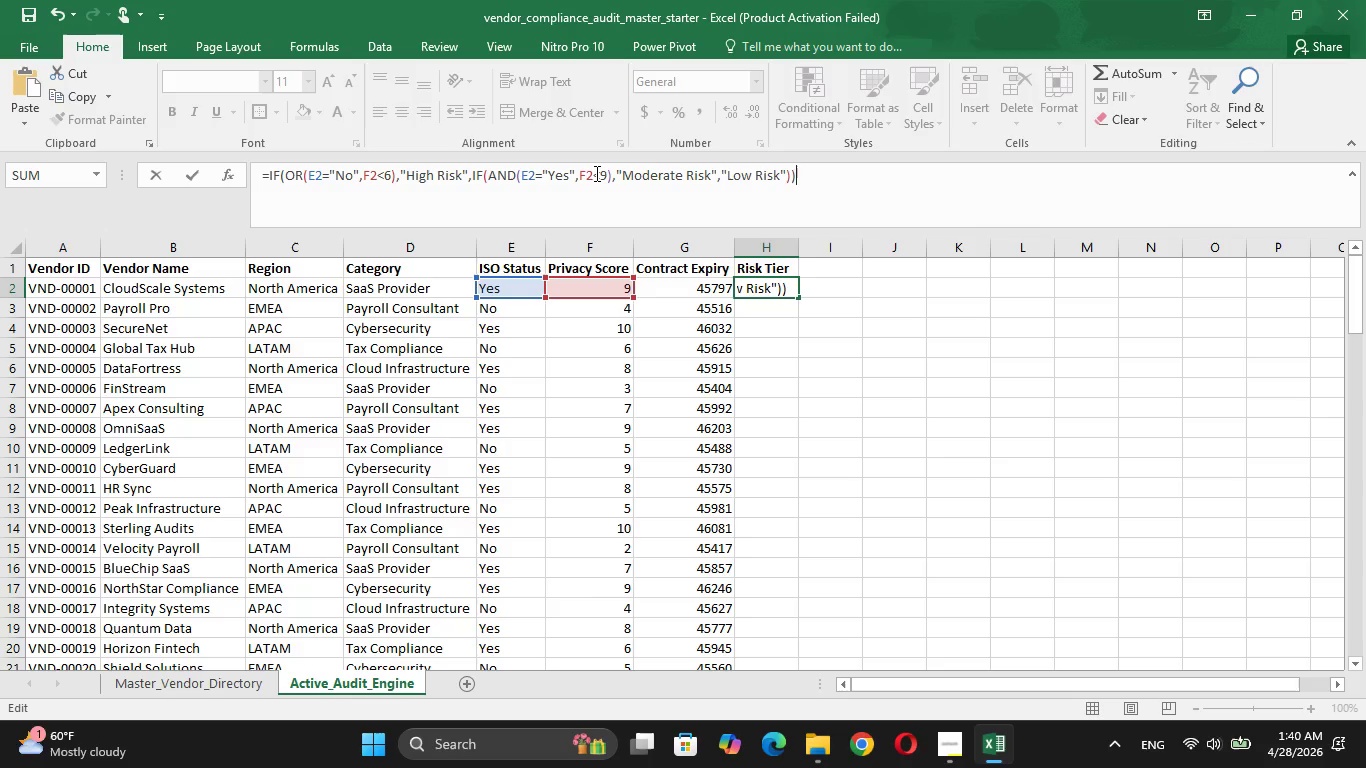 
key(Enter)
 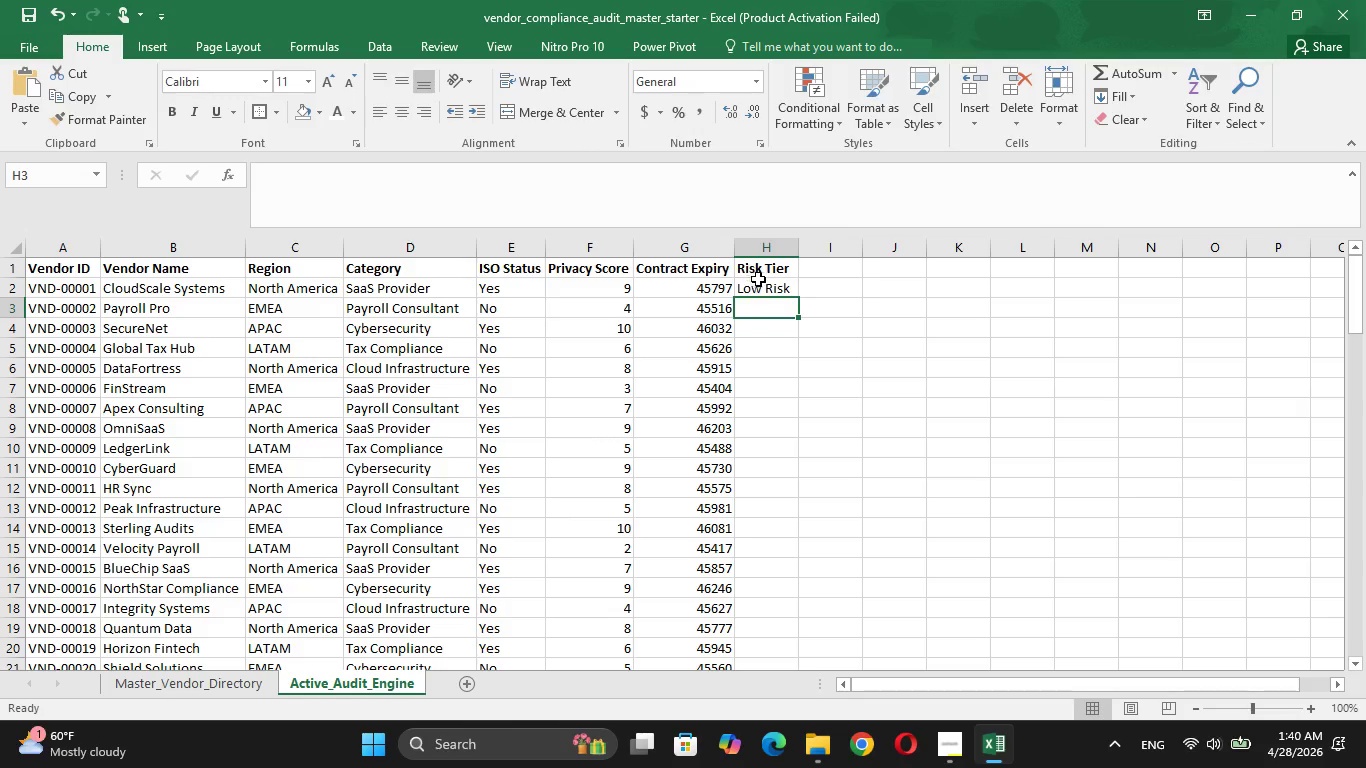 
left_click([762, 281])
 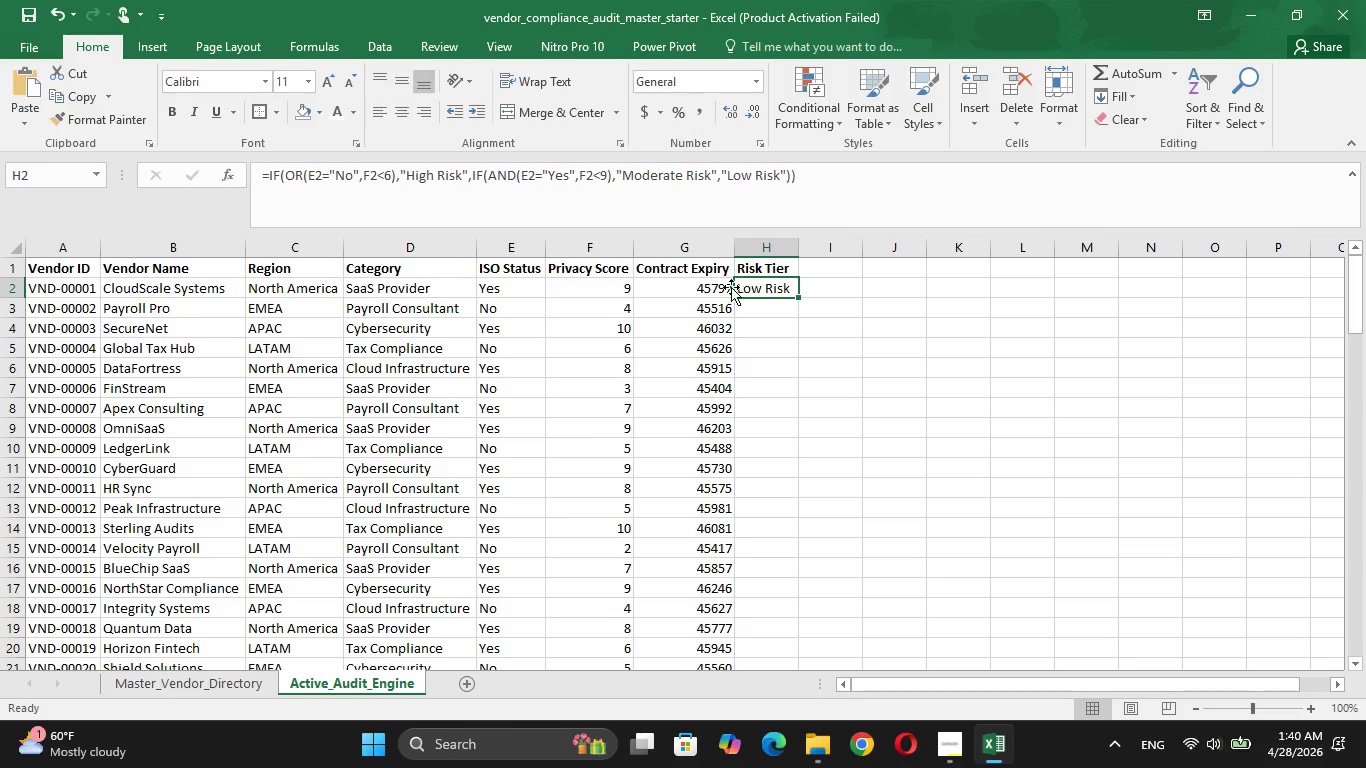 
left_click([720, 286])
 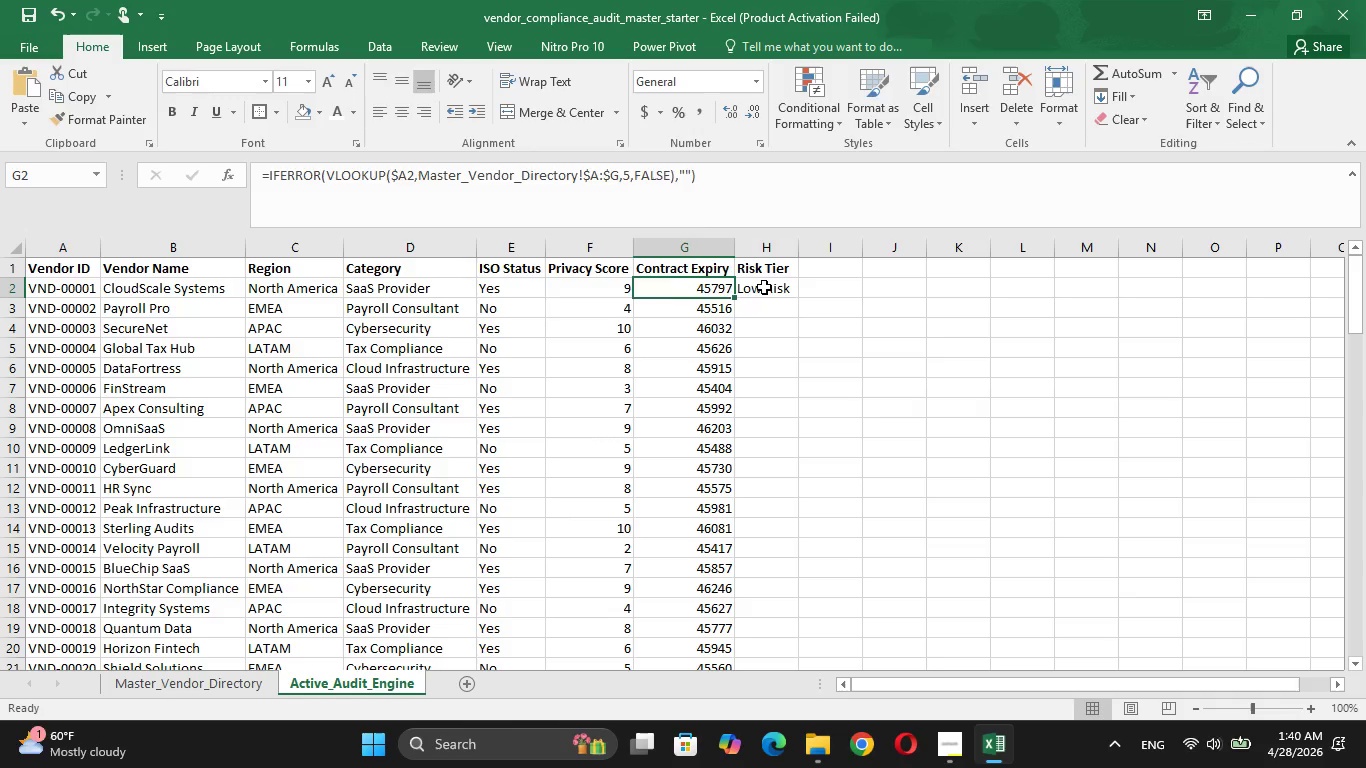 
left_click([764, 287])
 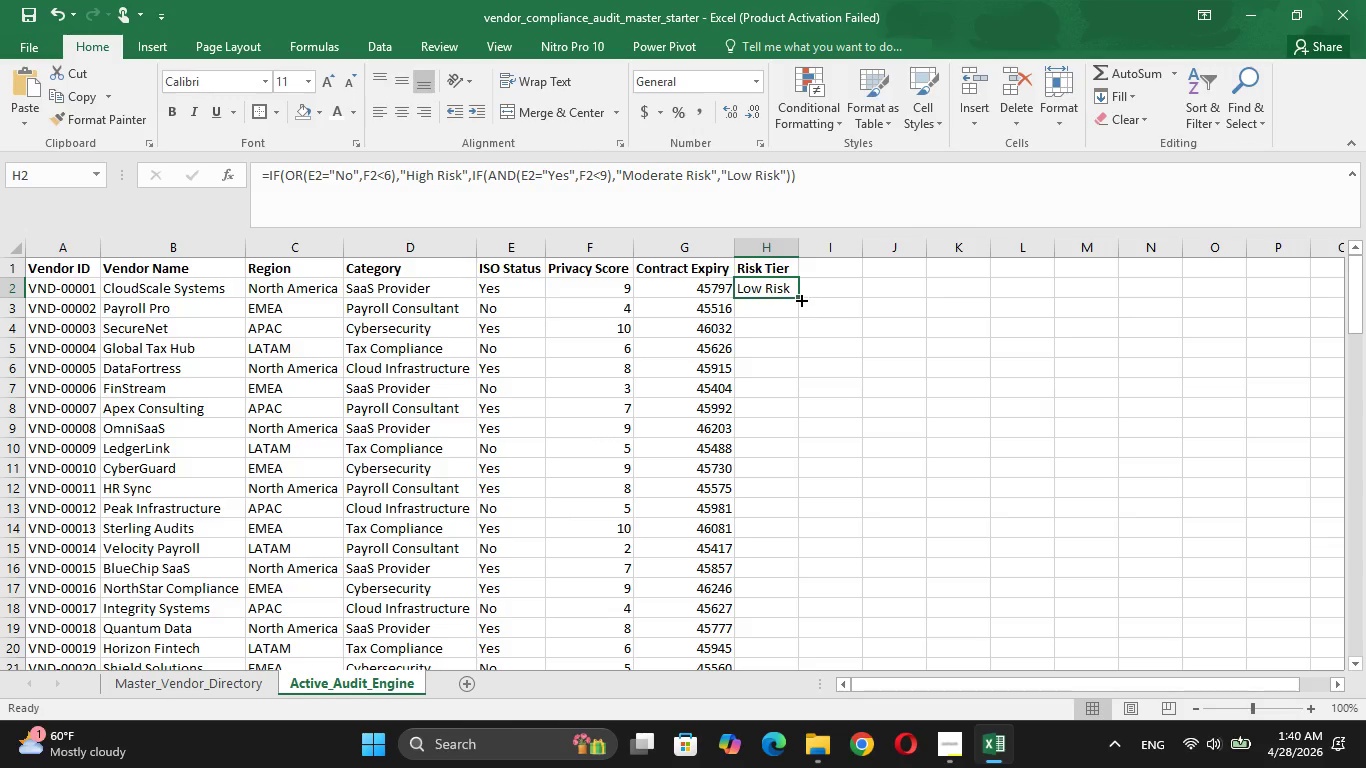 
wait(6.81)
 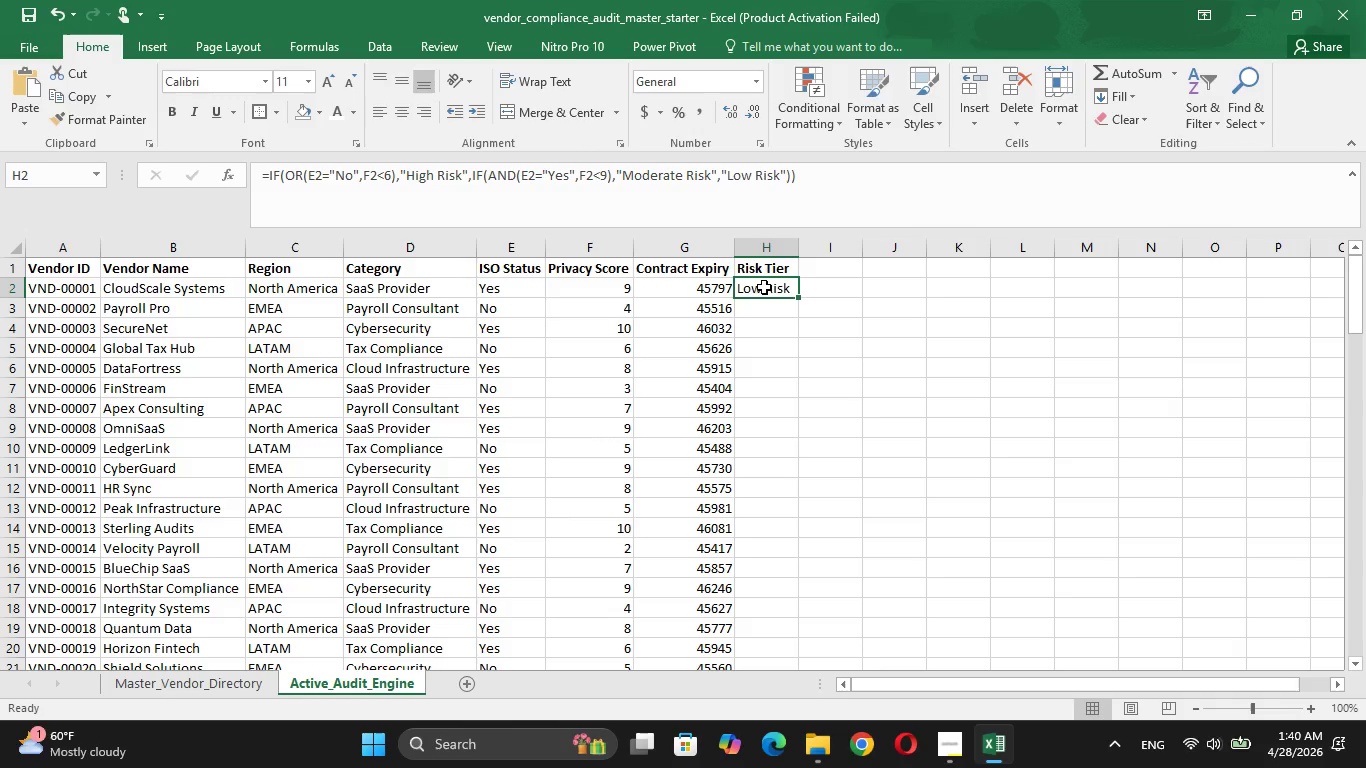 
left_click_drag(start_coordinate=[795, 295], to_coordinate=[806, 565])
 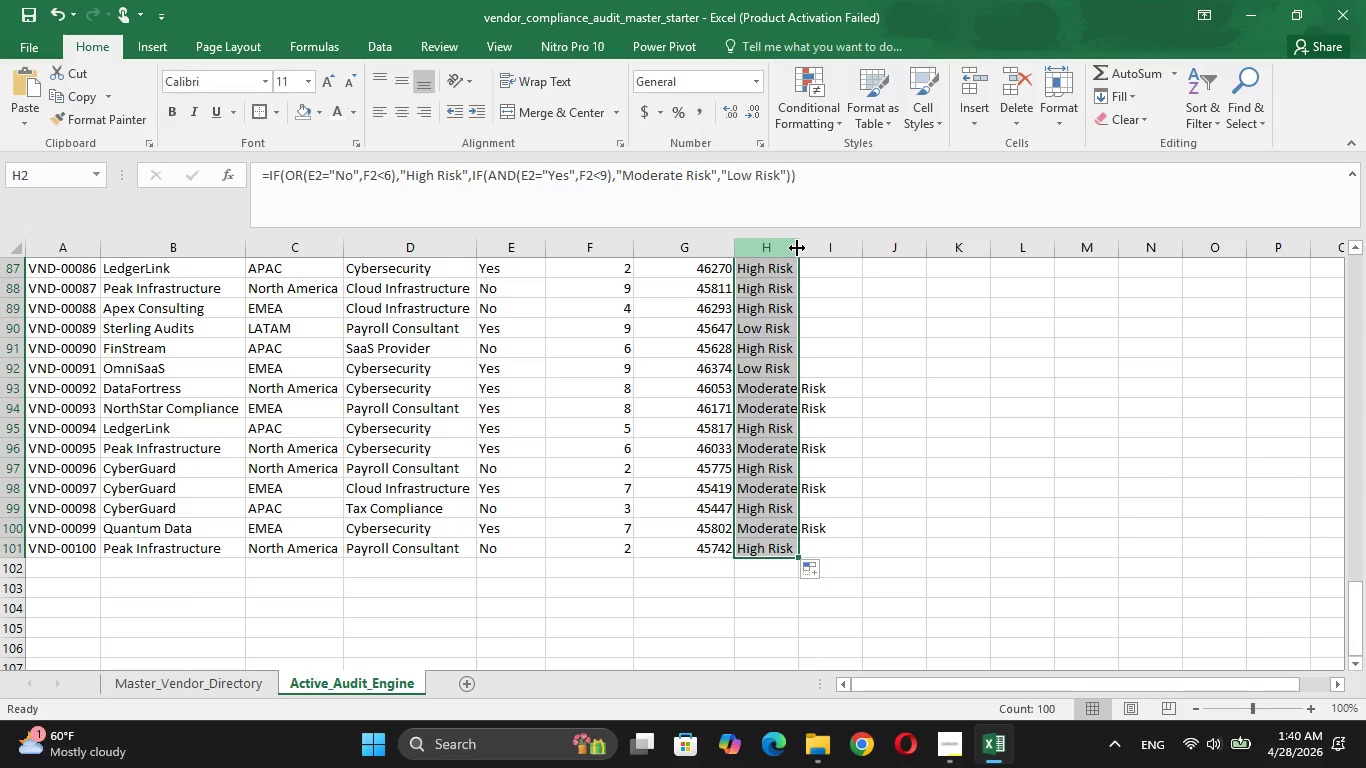 
double_click([799, 252])
 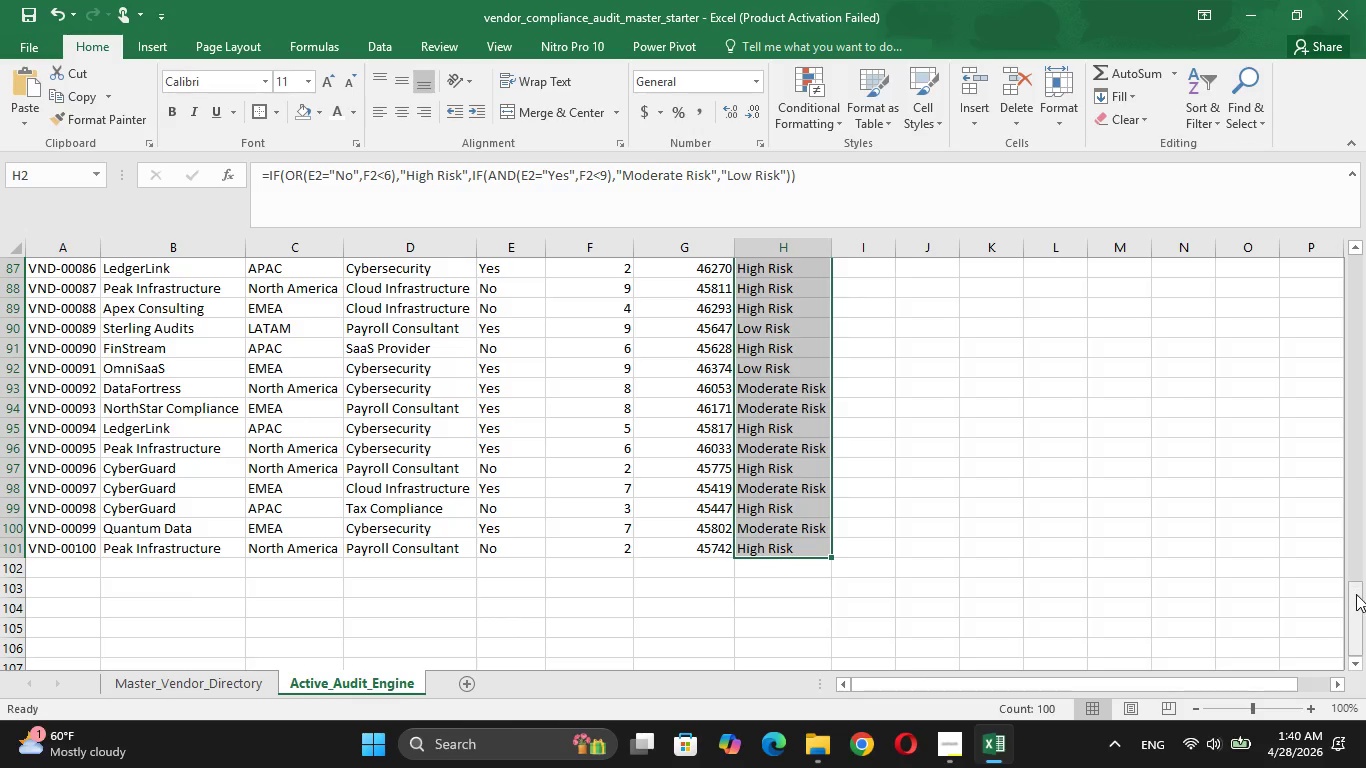 
left_click_drag(start_coordinate=[1357, 596], to_coordinate=[1364, 238])
 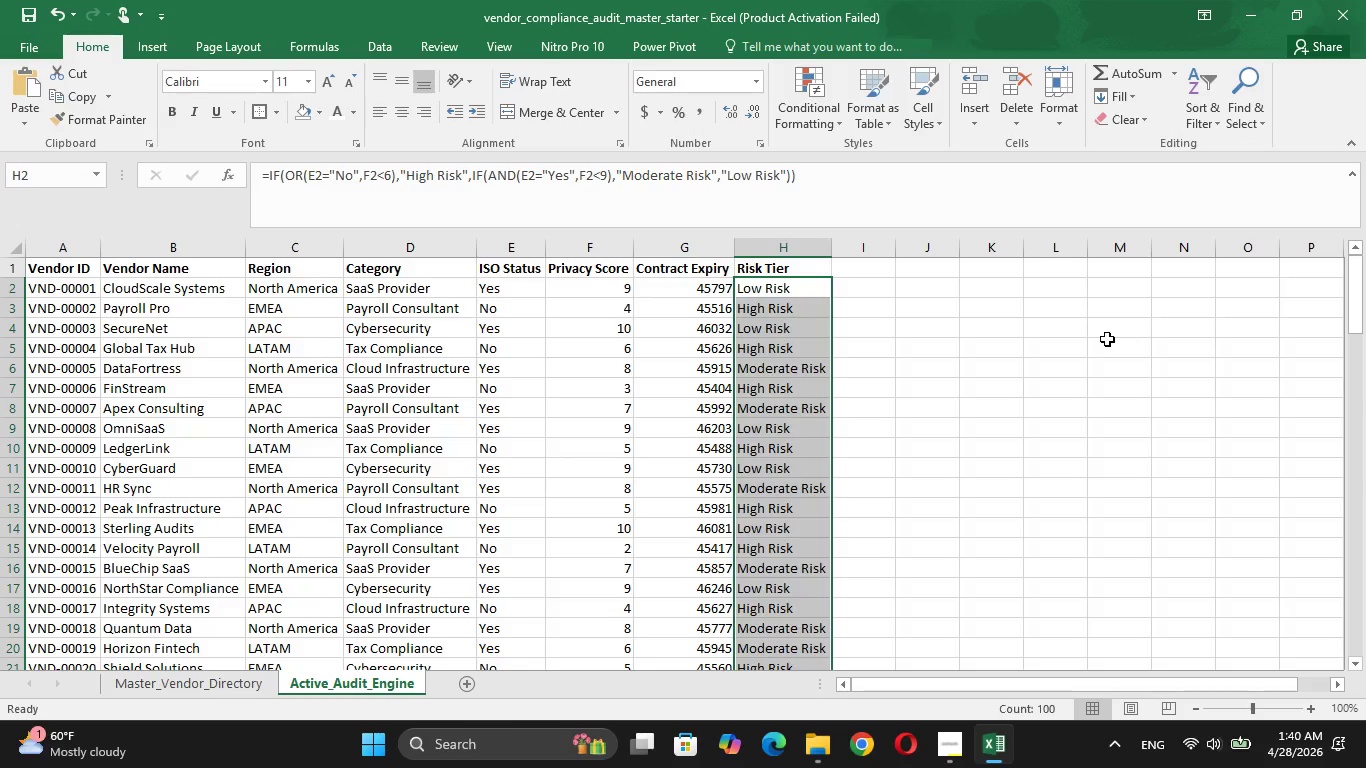 
left_click([1107, 339])
 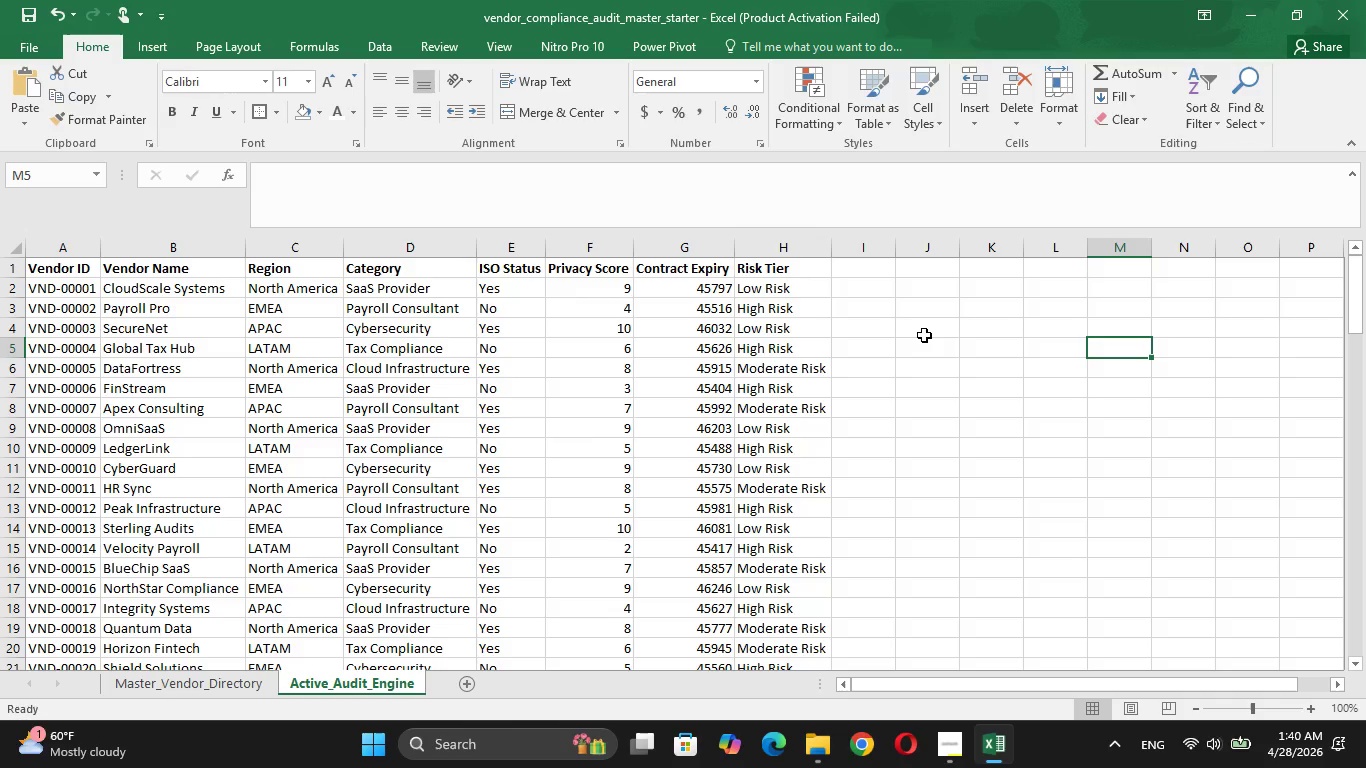 
wait(13.14)
 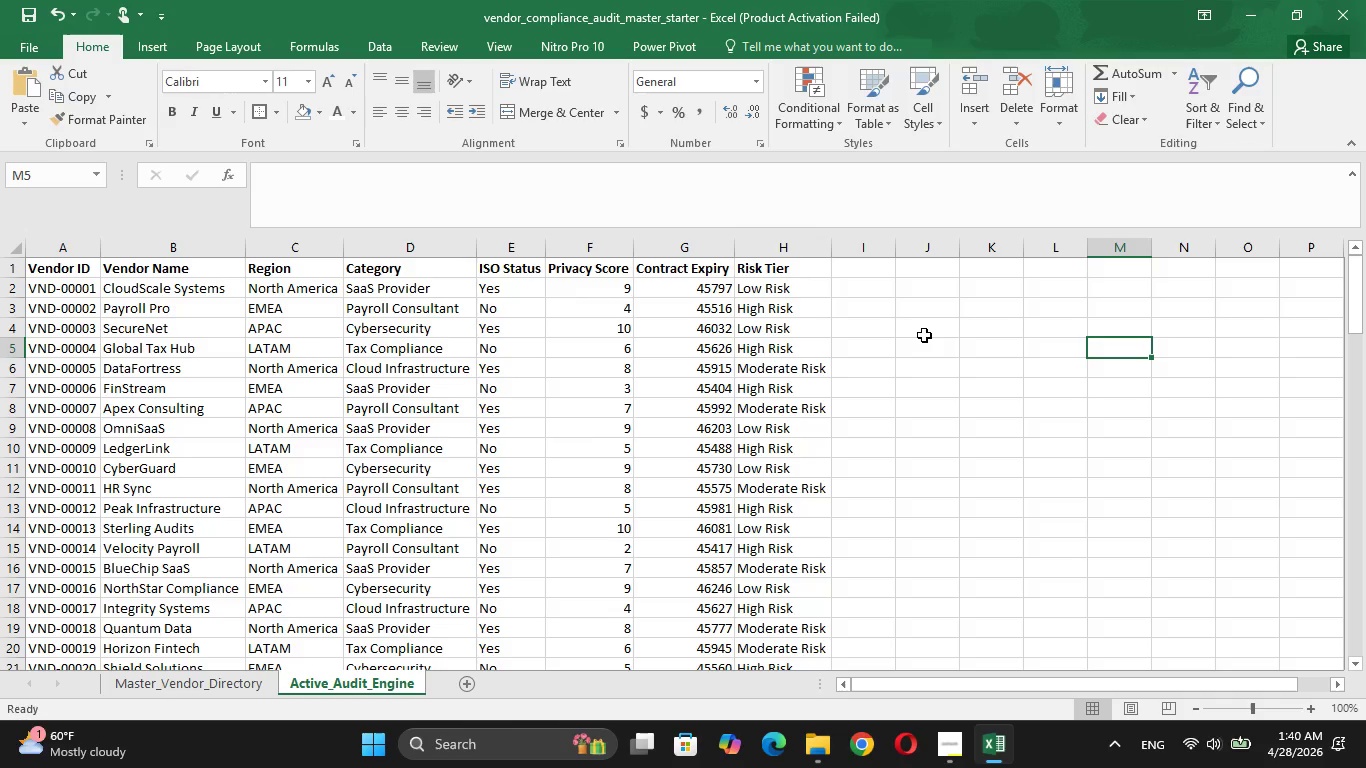 
left_click([222, 680])
 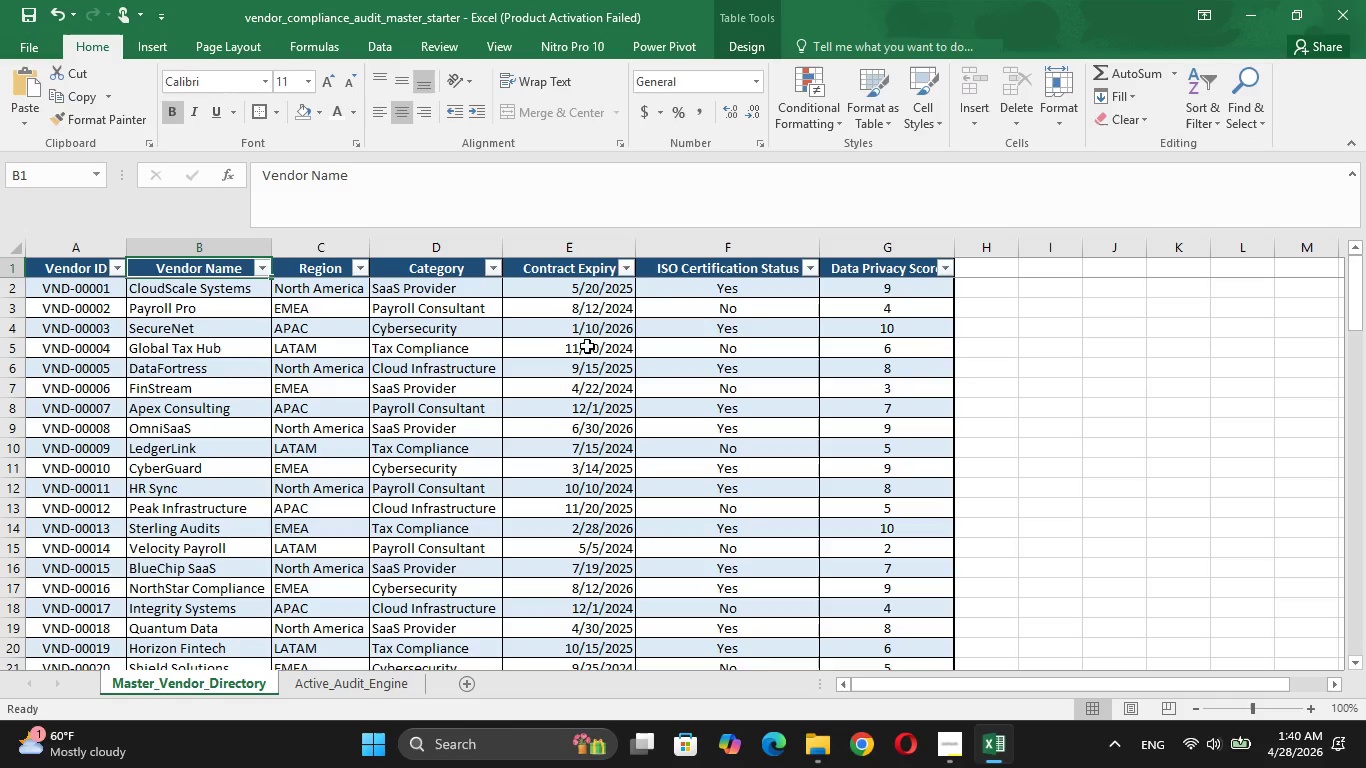 
left_click([588, 293])
 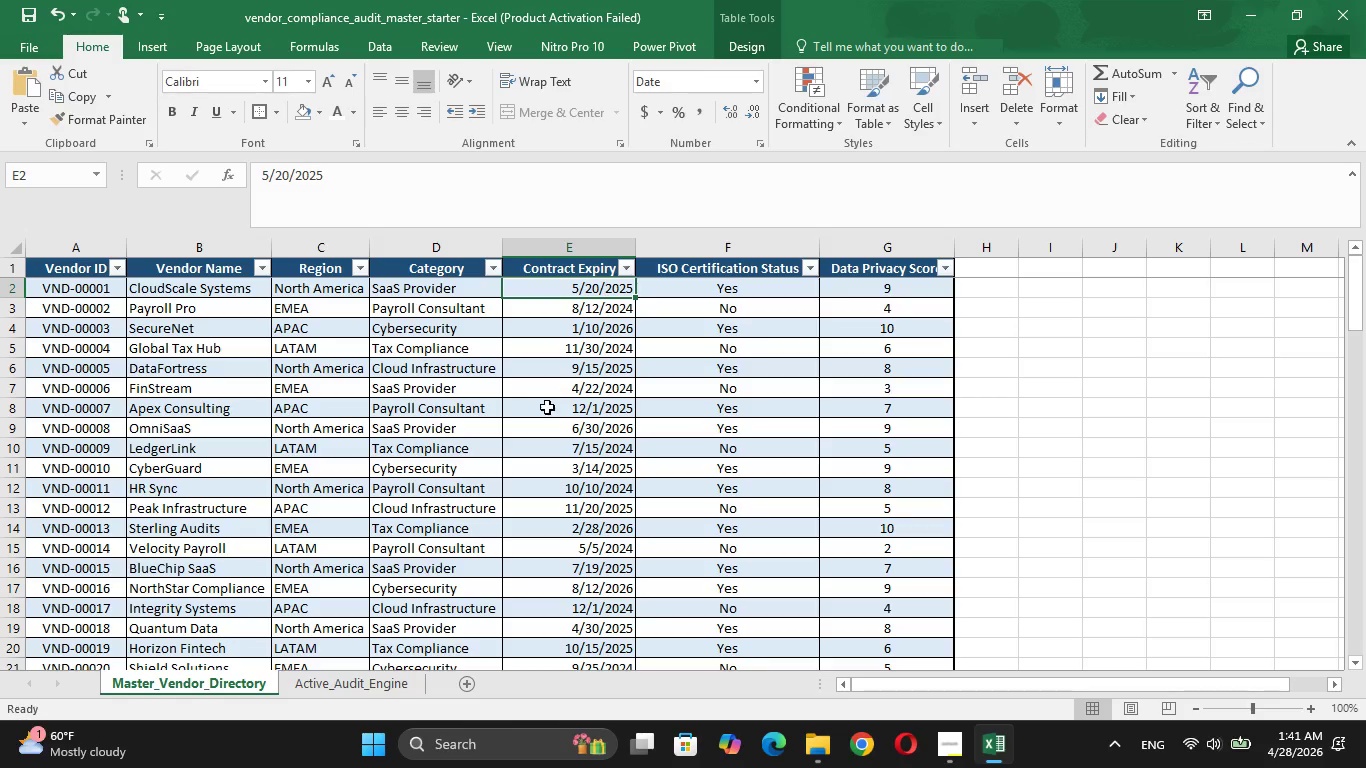 
wait(7.53)
 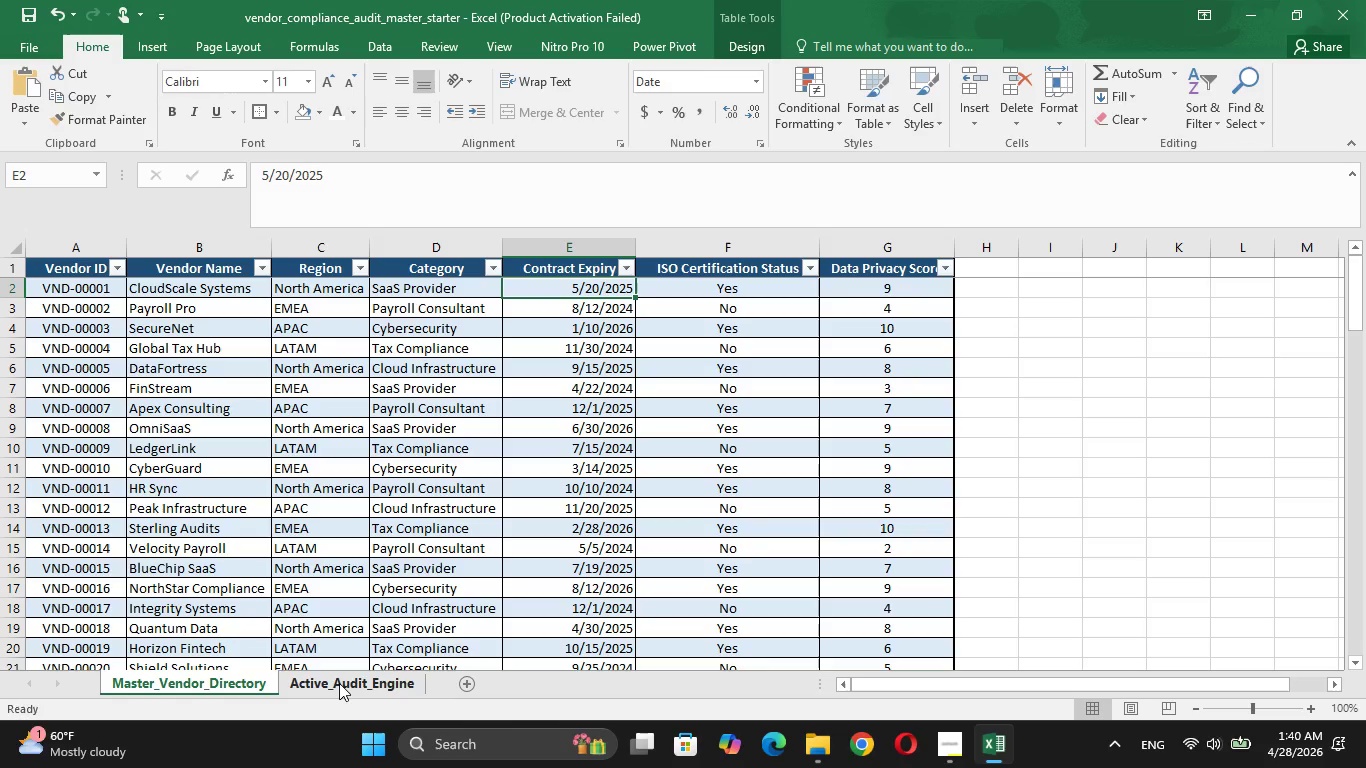 
left_click([368, 688])
 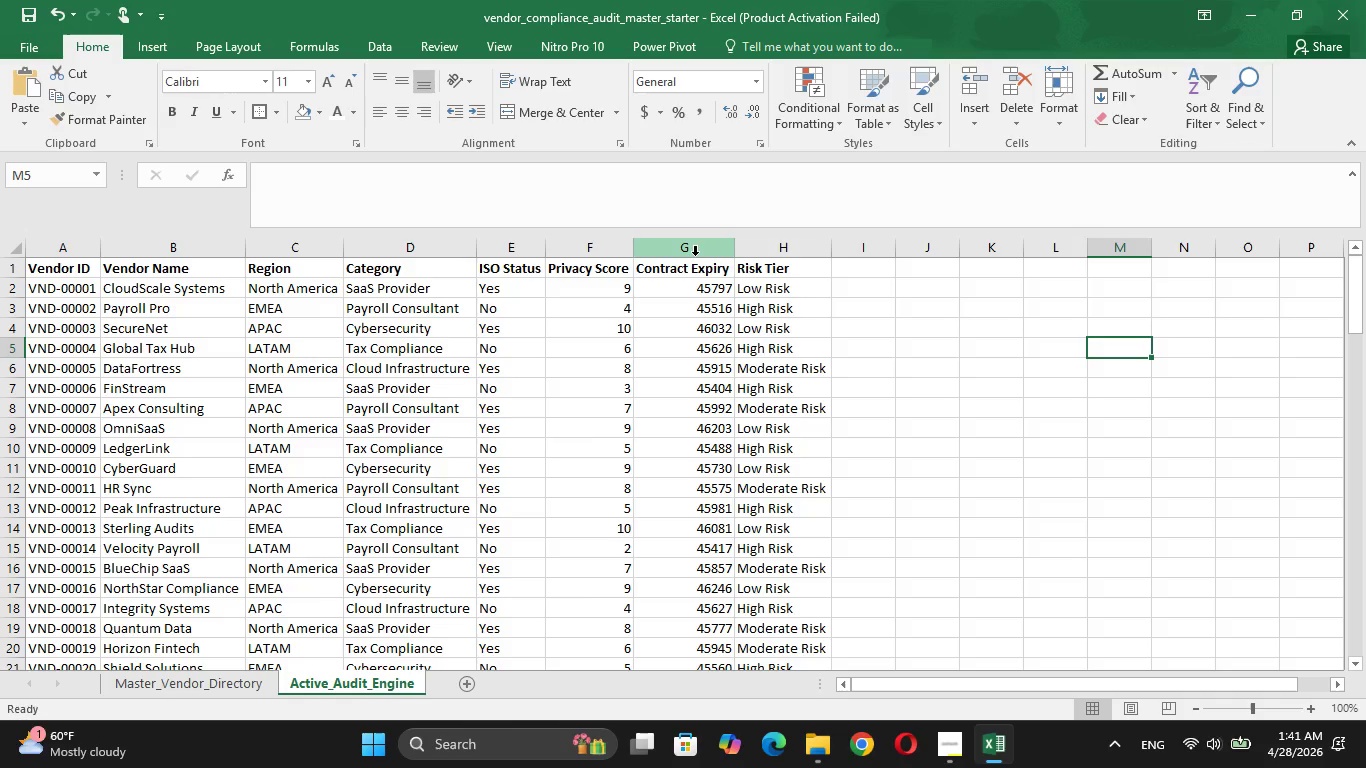 
wait(5.09)
 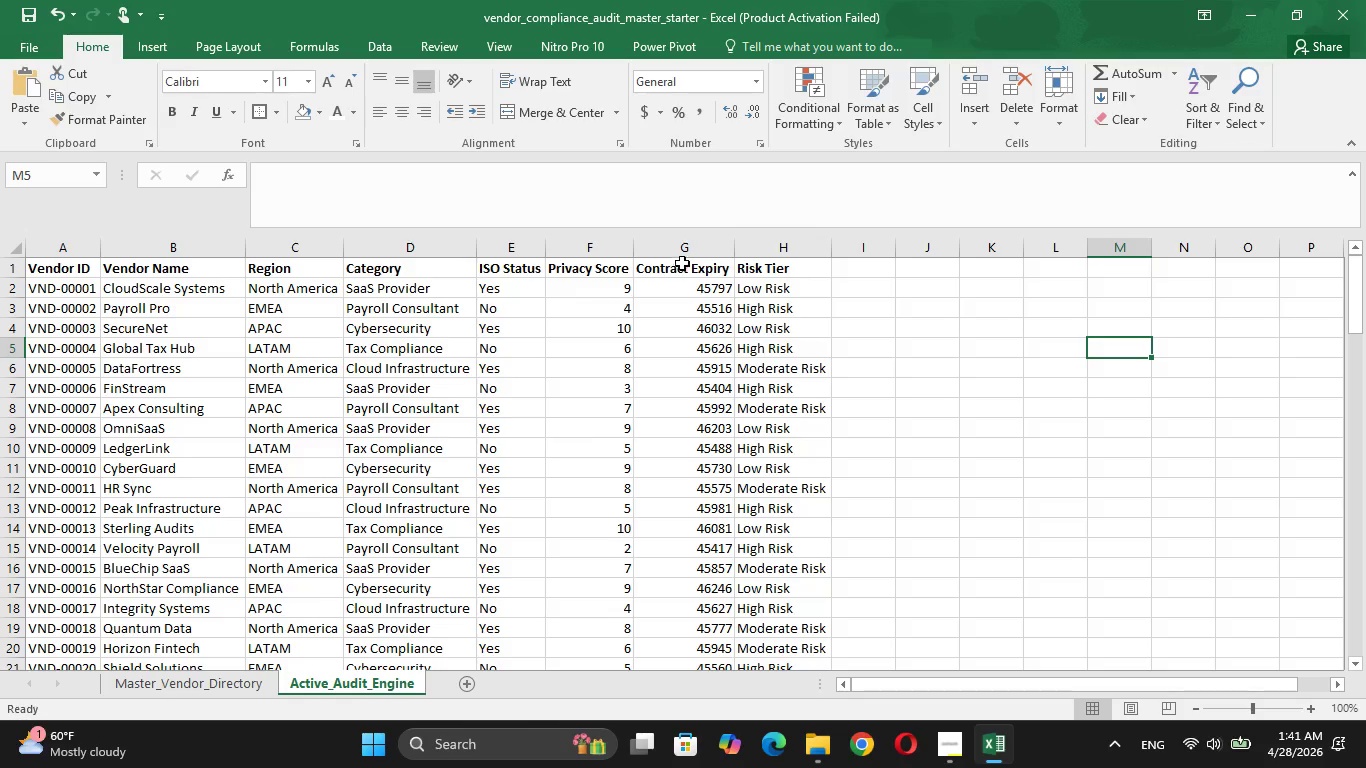 
left_click([692, 294])
 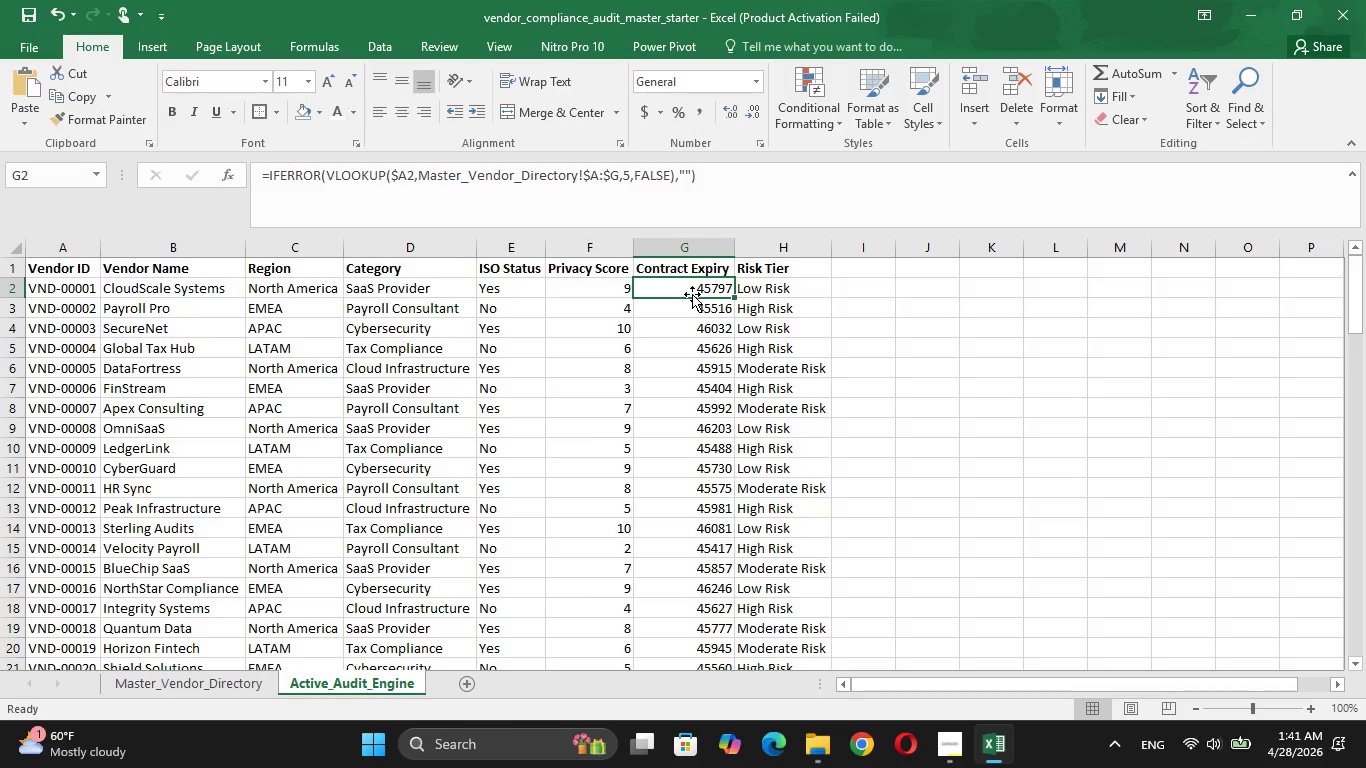 
hold_key(key=ShiftRight, duration=0.73)
 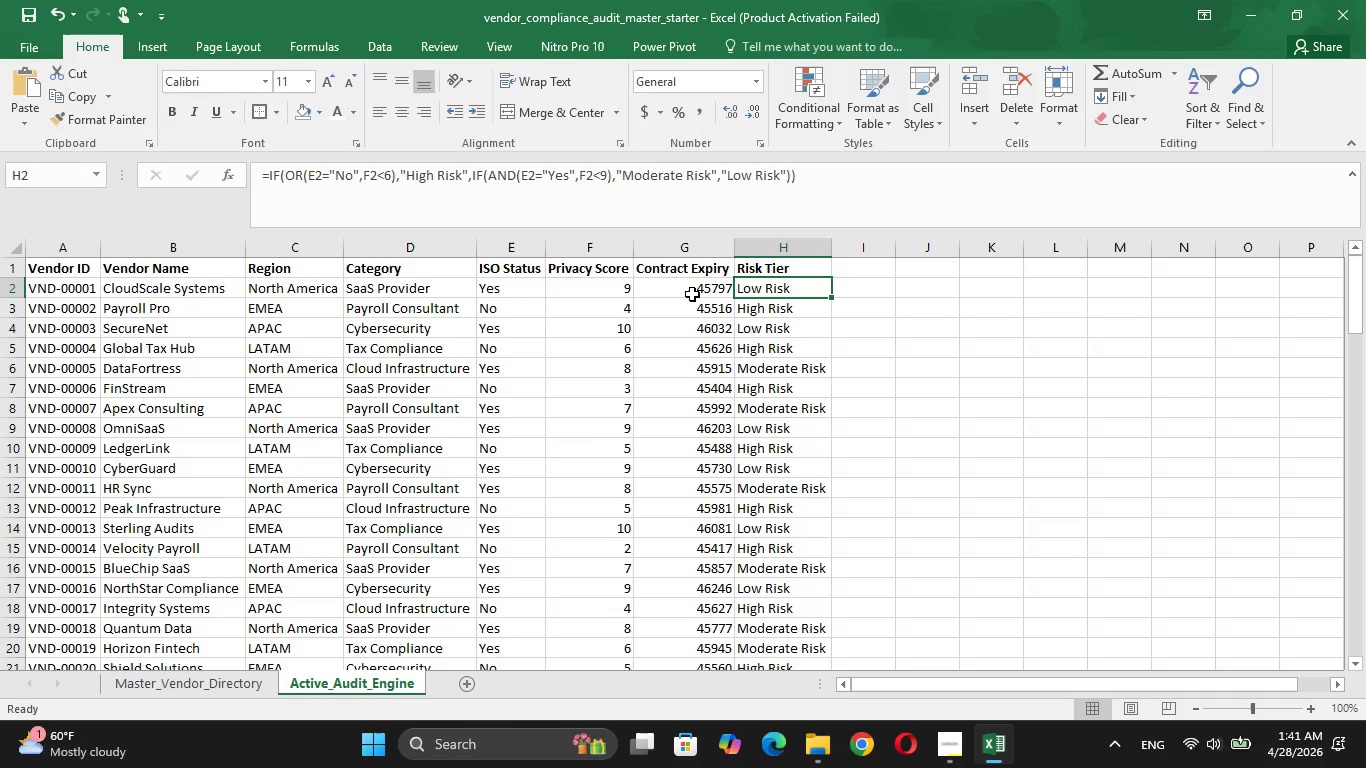 
hold_key(key=ArrowLeft, duration=0.53)
 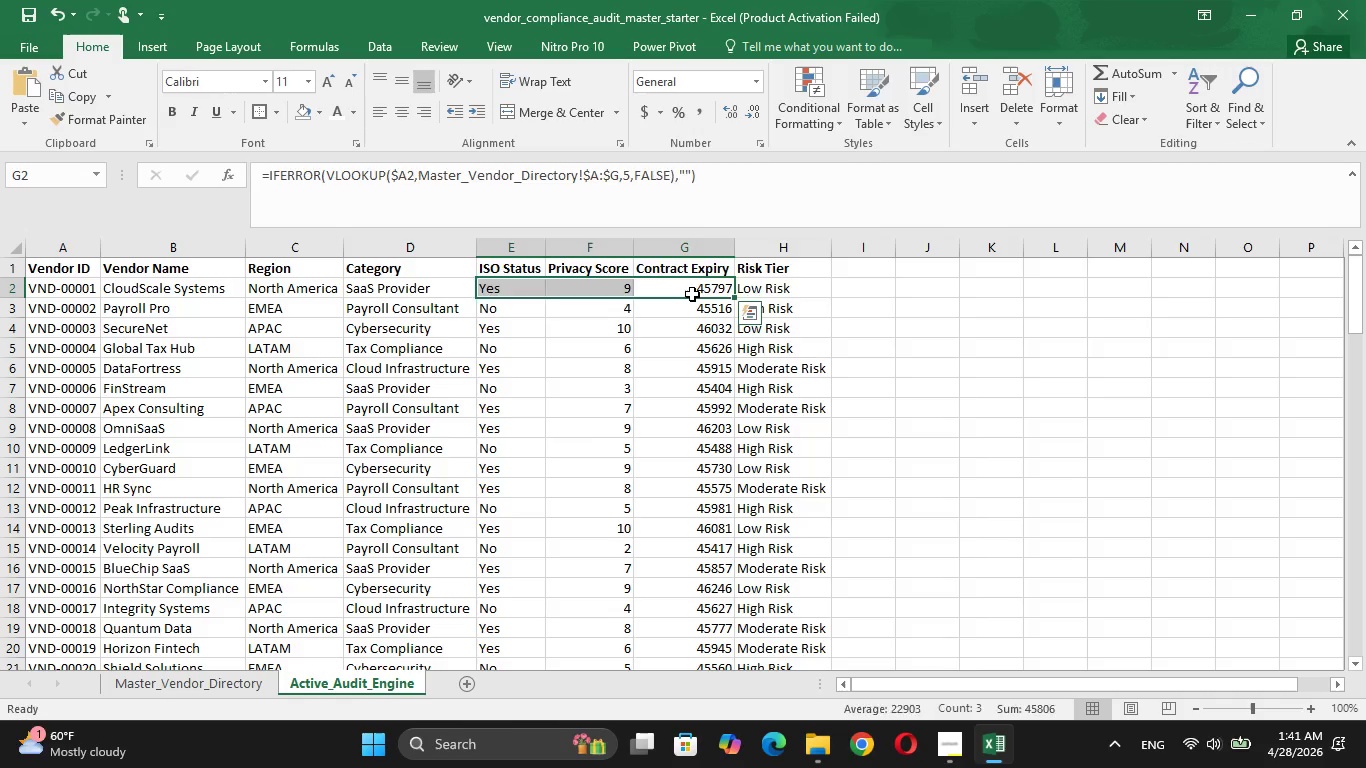 
key(ArrowRight)
 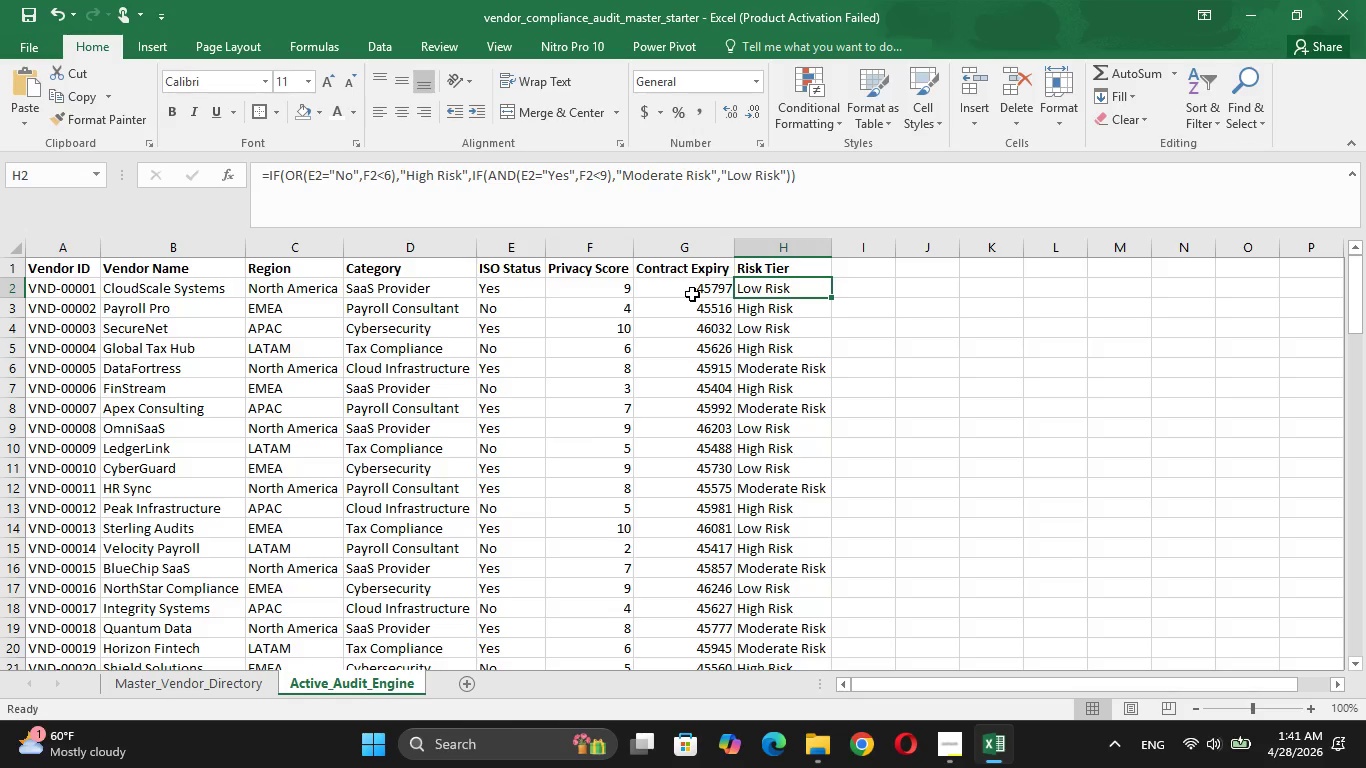 
key(ArrowRight)
 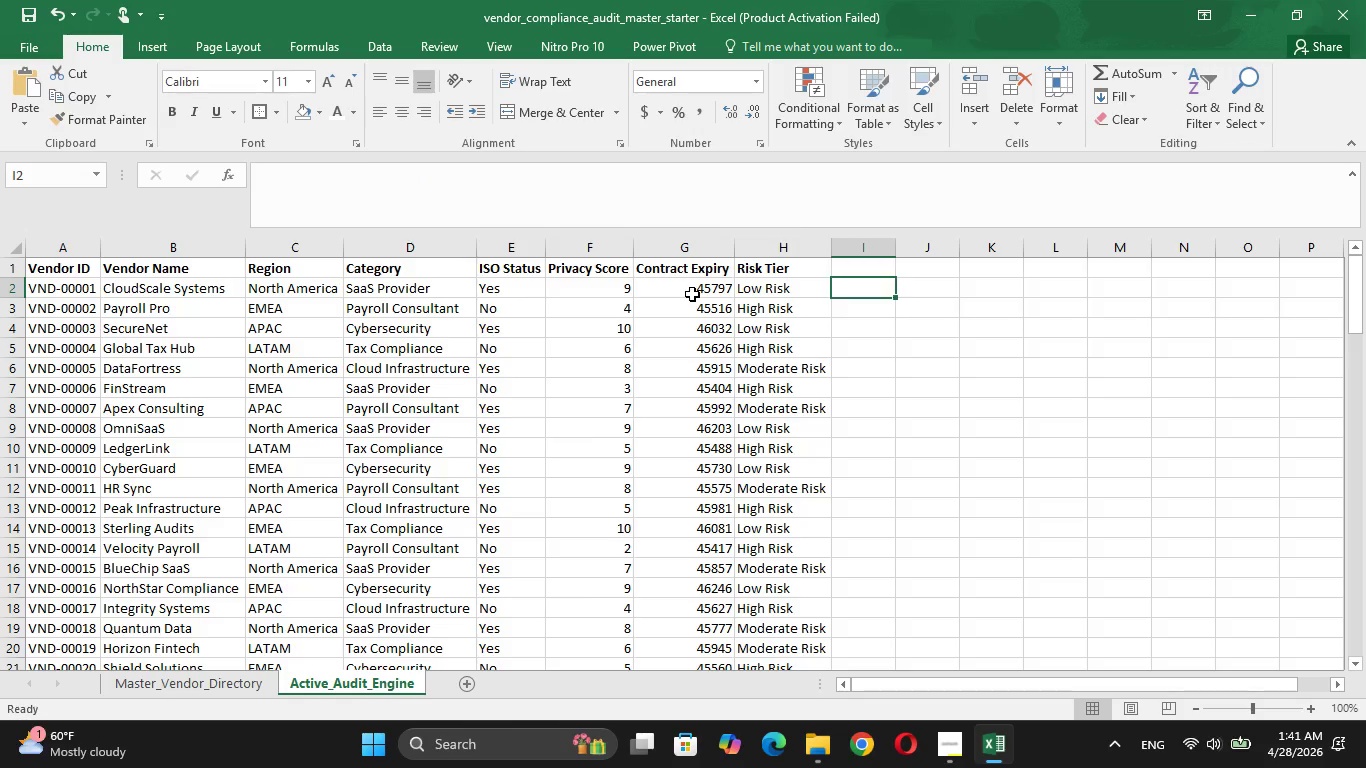 
key(ArrowLeft)
 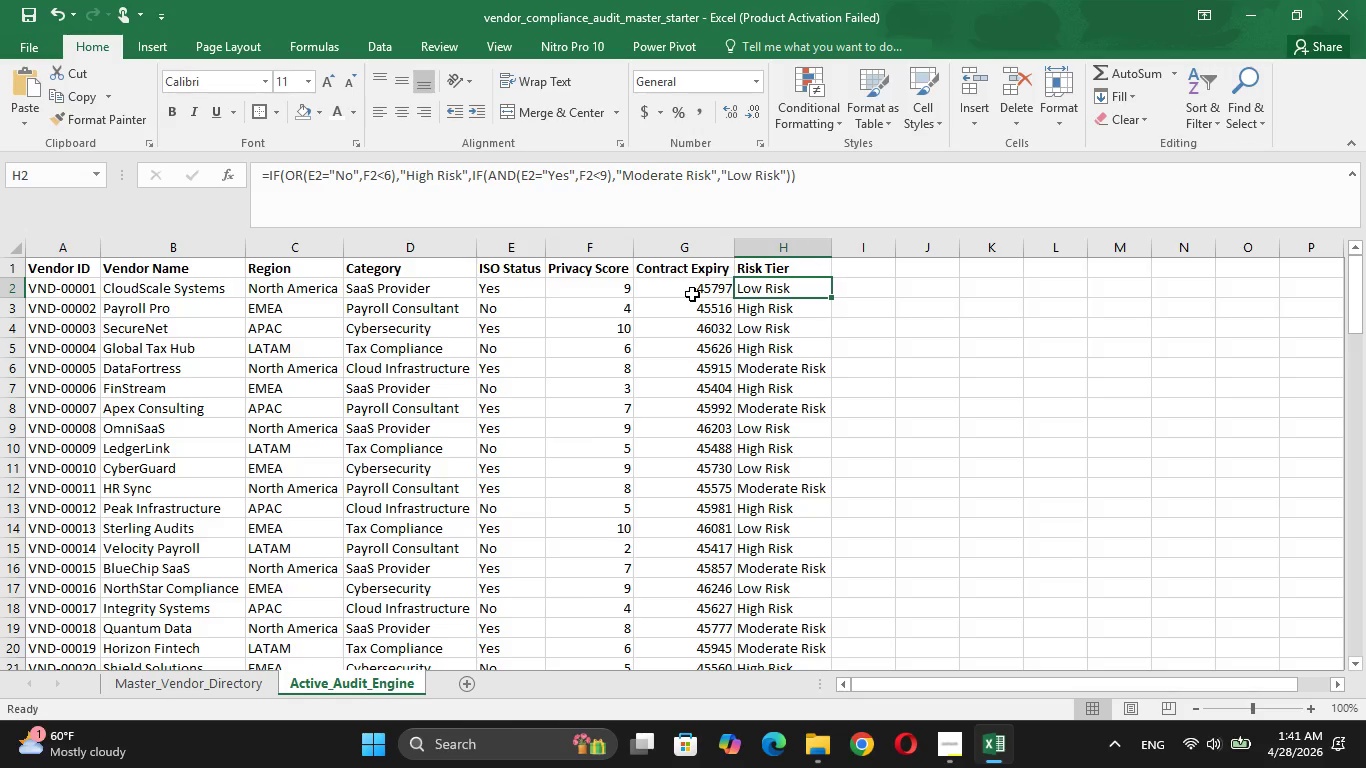 
key(ArrowLeft)
 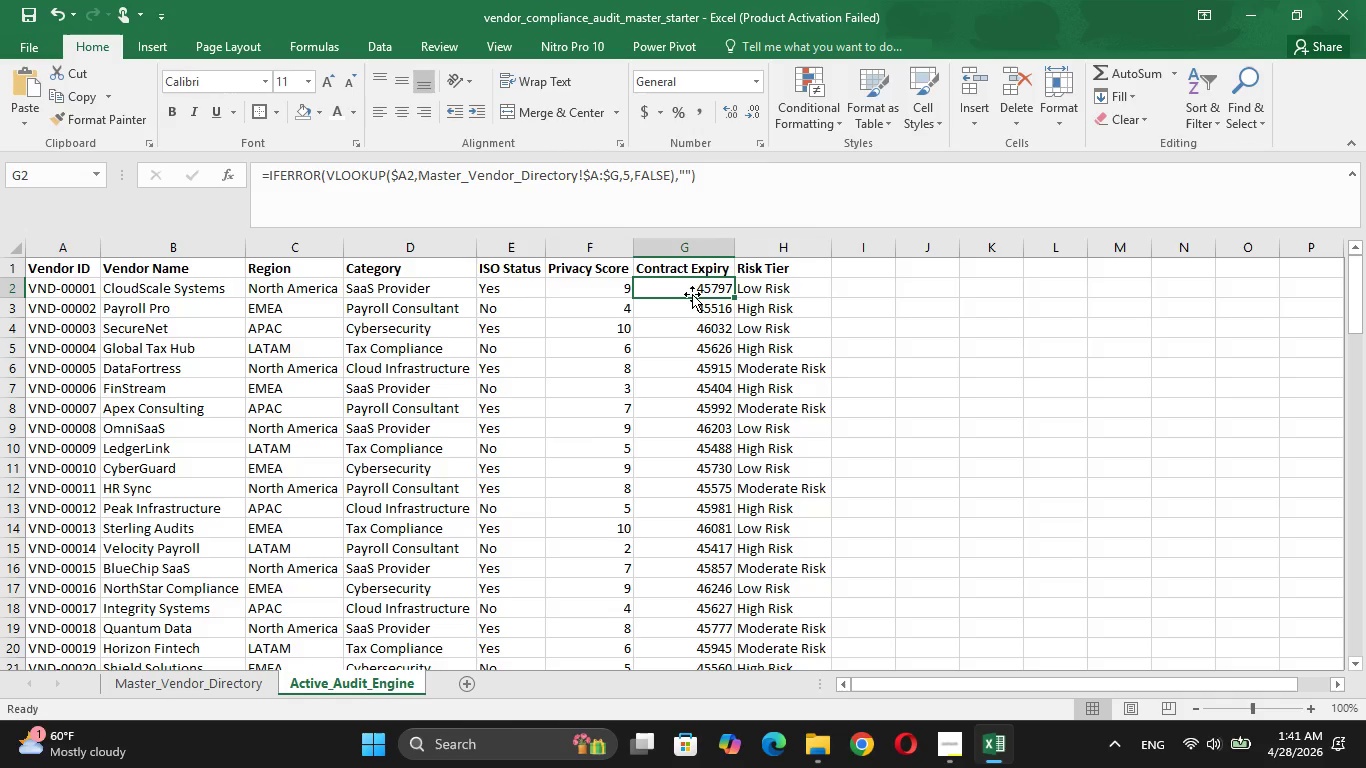 
hold_key(key=ArrowDown, duration=1.5)
 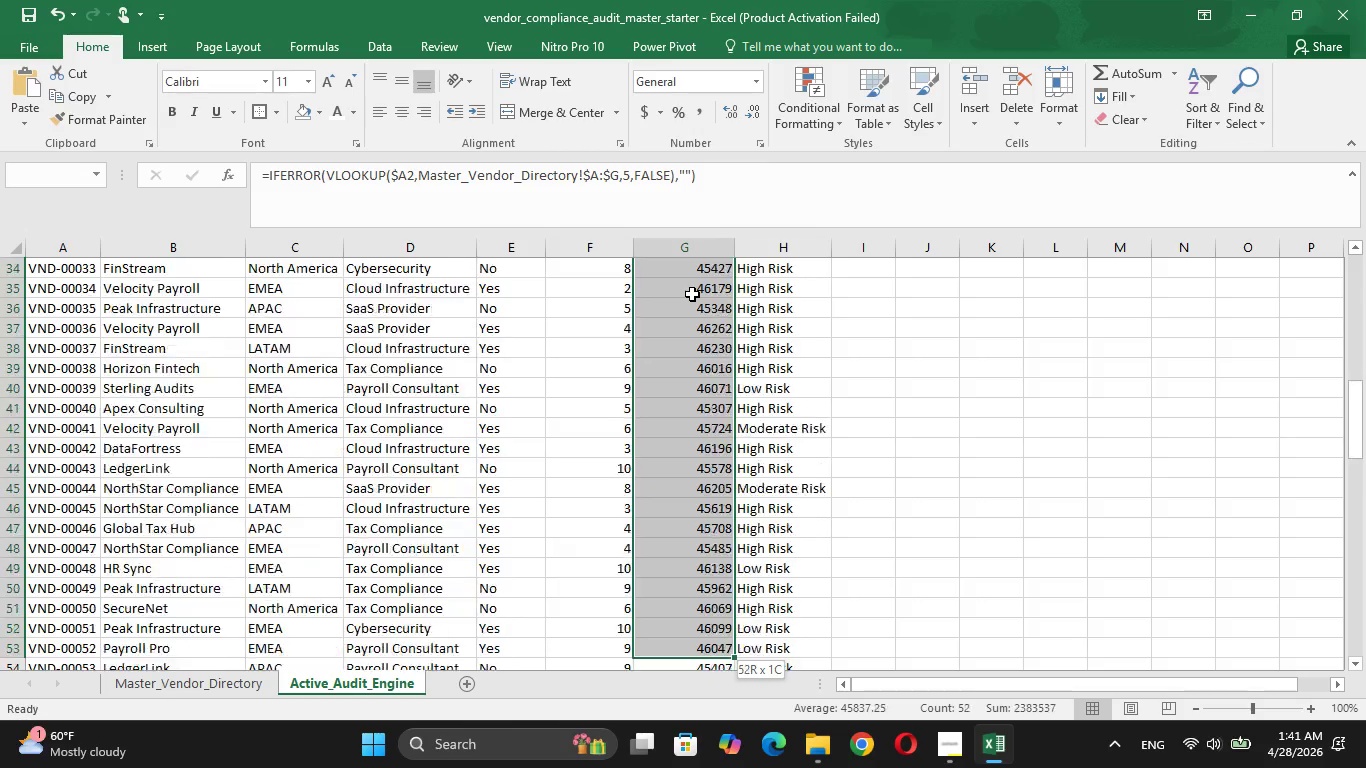 
hold_key(key=ArrowDown, duration=0.64)
 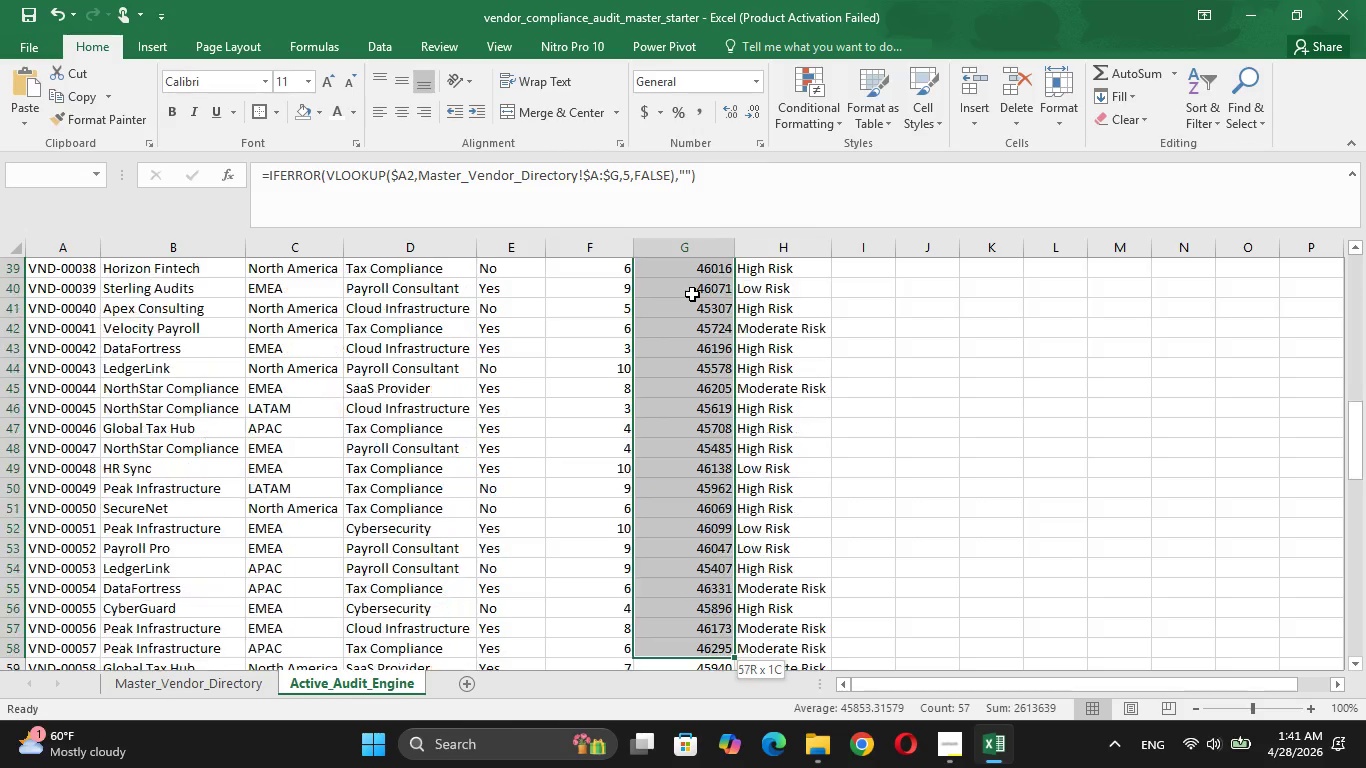 
hold_key(key=ArrowDown, duration=0.77)
 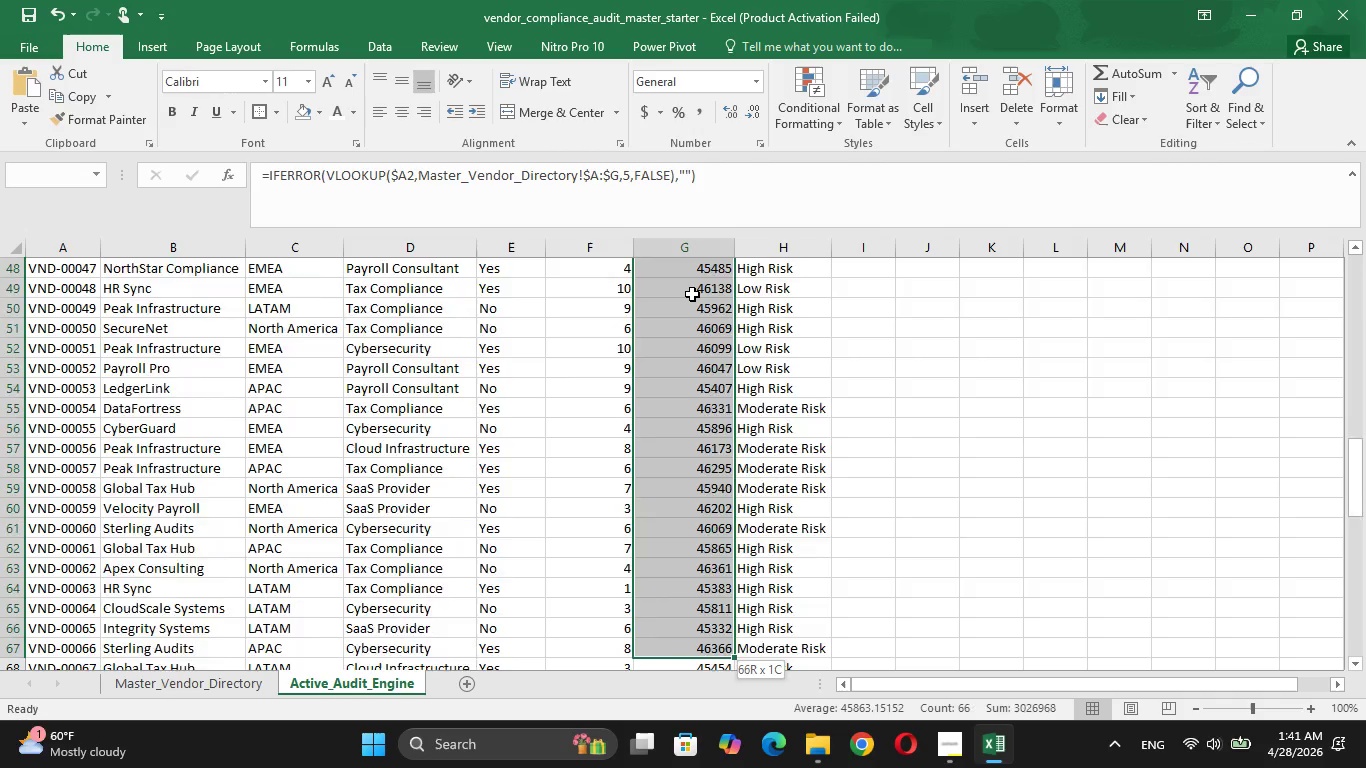 
hold_key(key=ArrowDown, duration=1.06)
 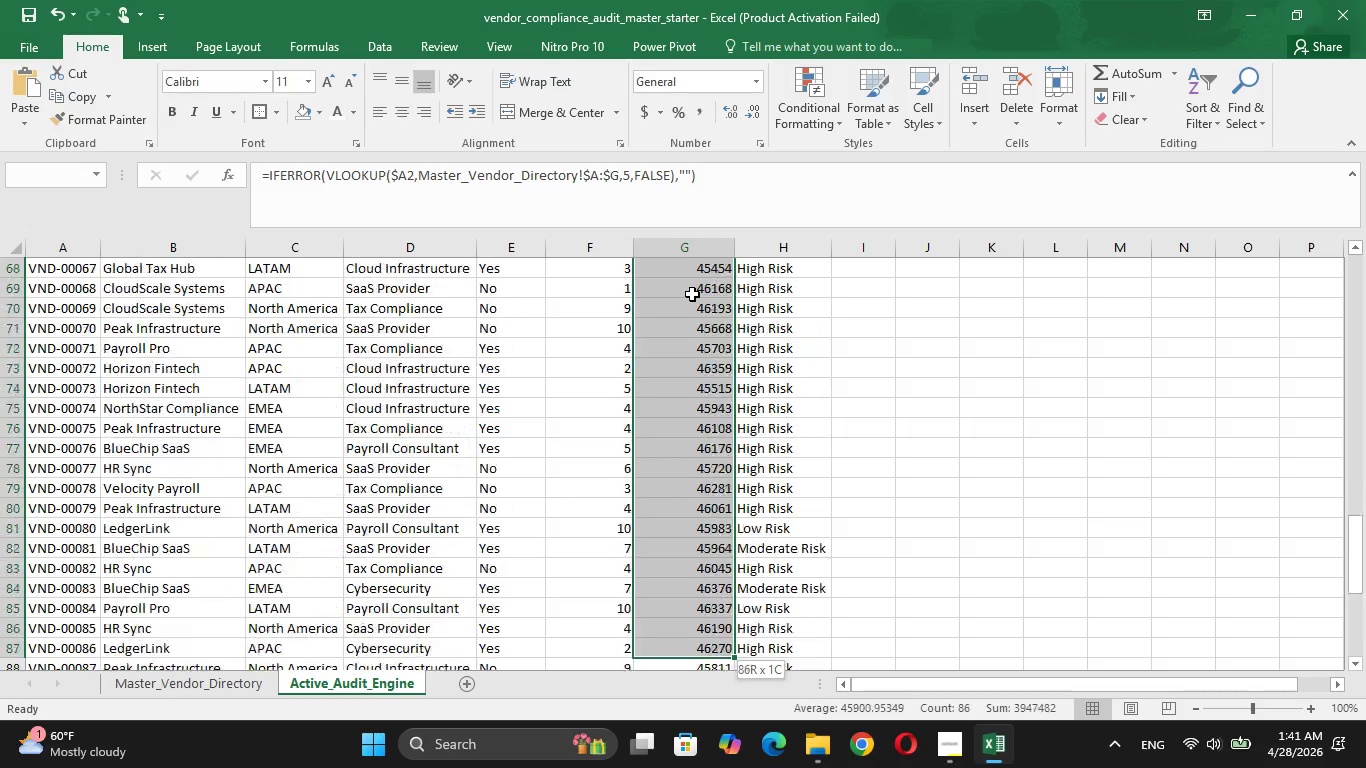 
hold_key(key=ArrowDown, duration=1.0)
 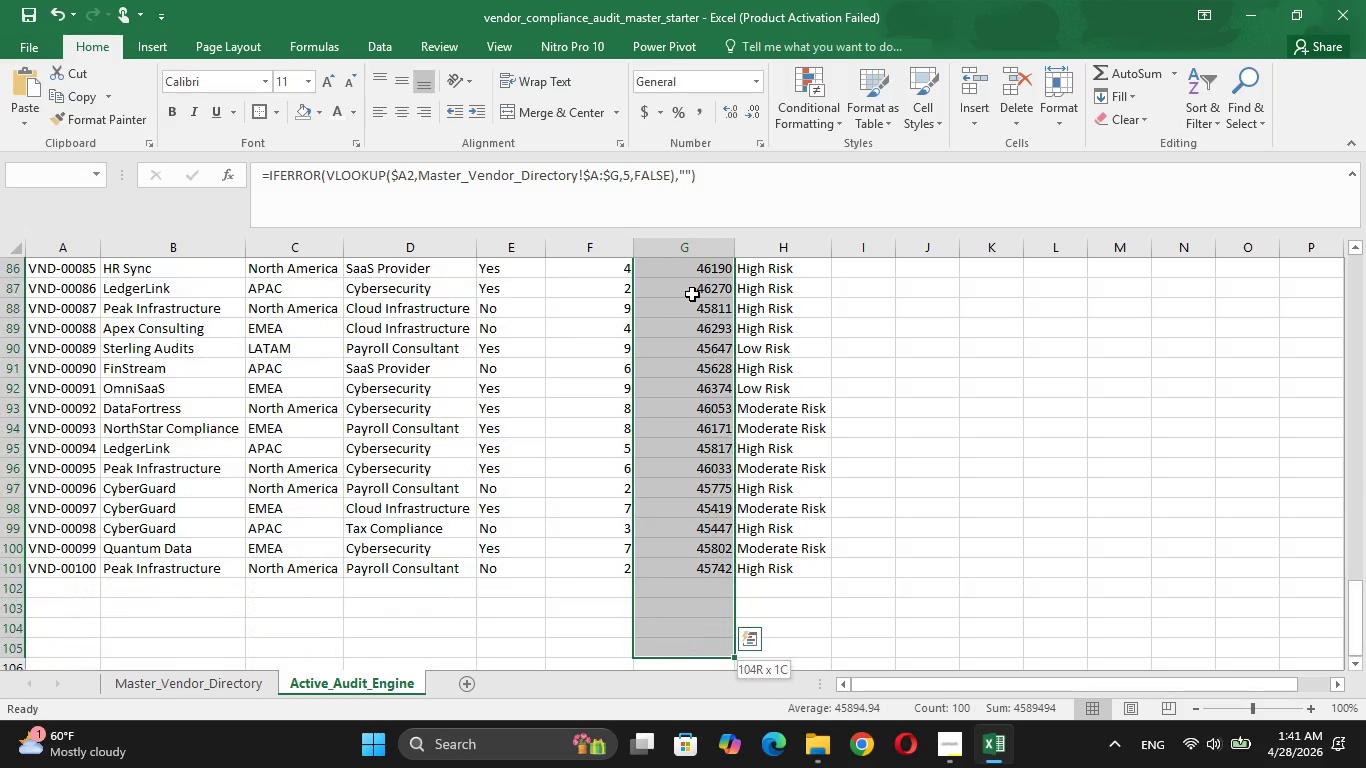 
key(Shift+ArrowUp)
 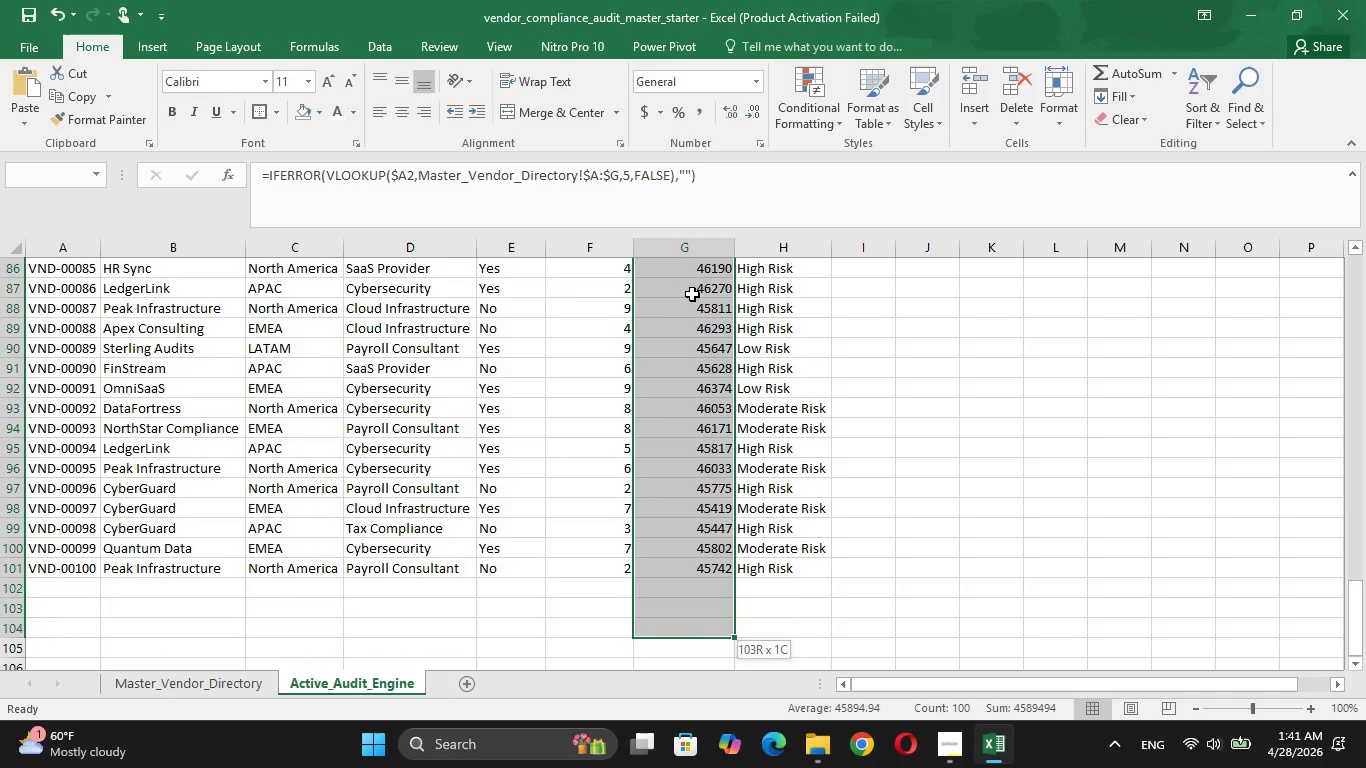 
key(Shift+ArrowUp)
 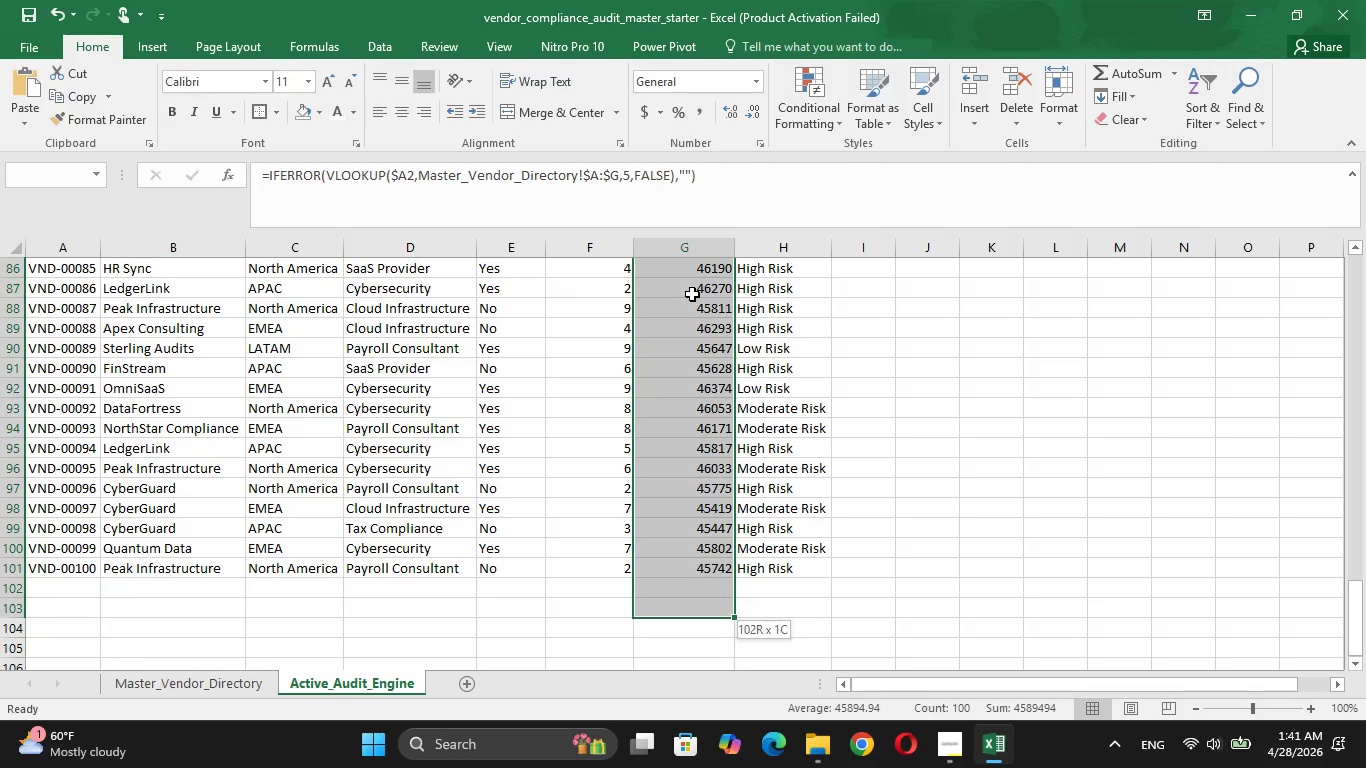 
key(Shift+ArrowUp)
 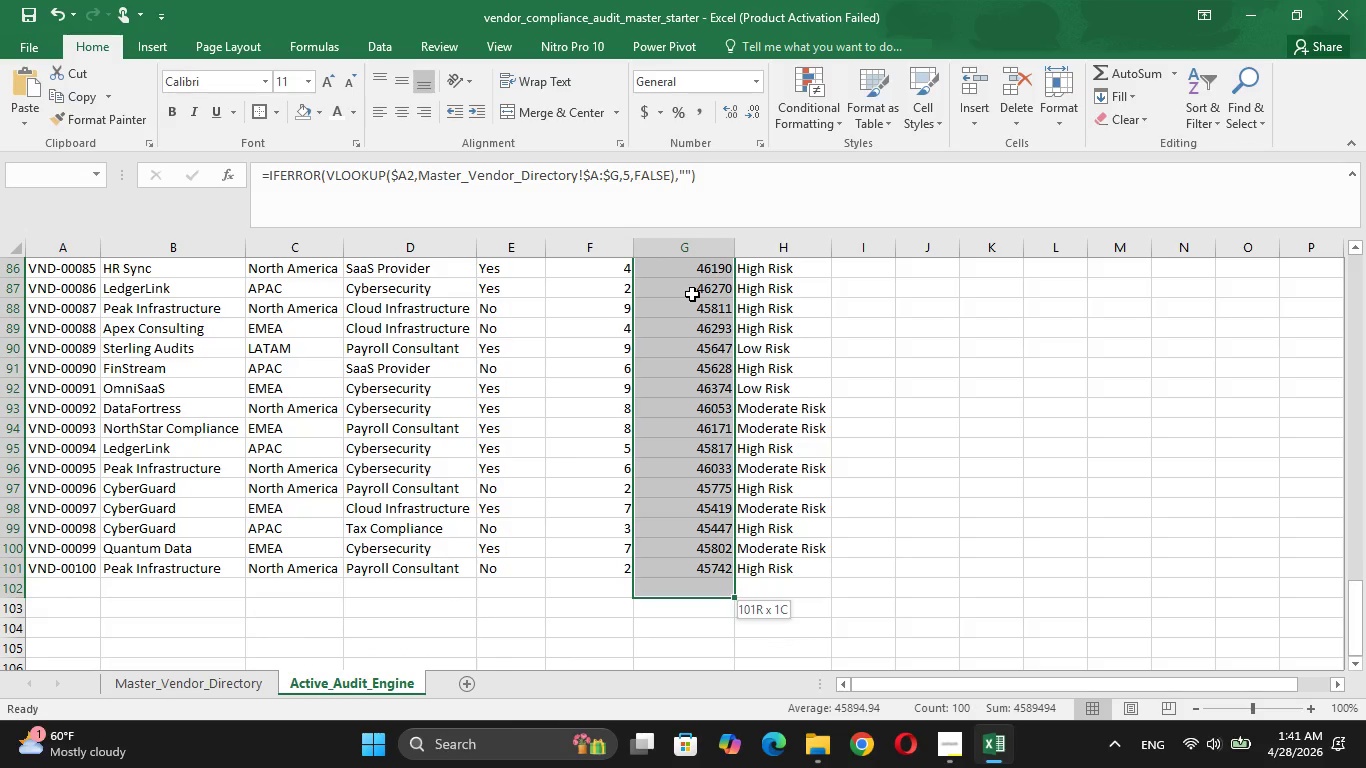 
key(Shift+ArrowUp)
 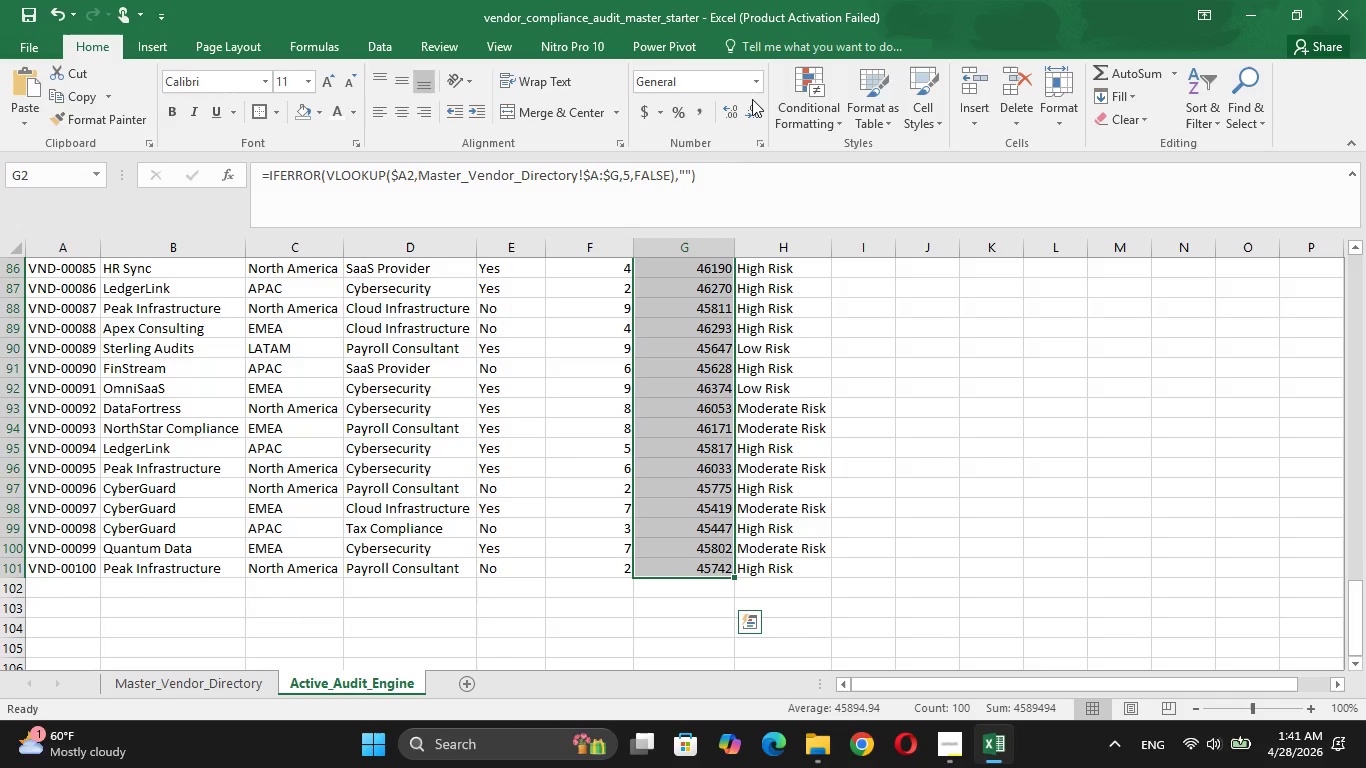 
left_click([755, 91])
 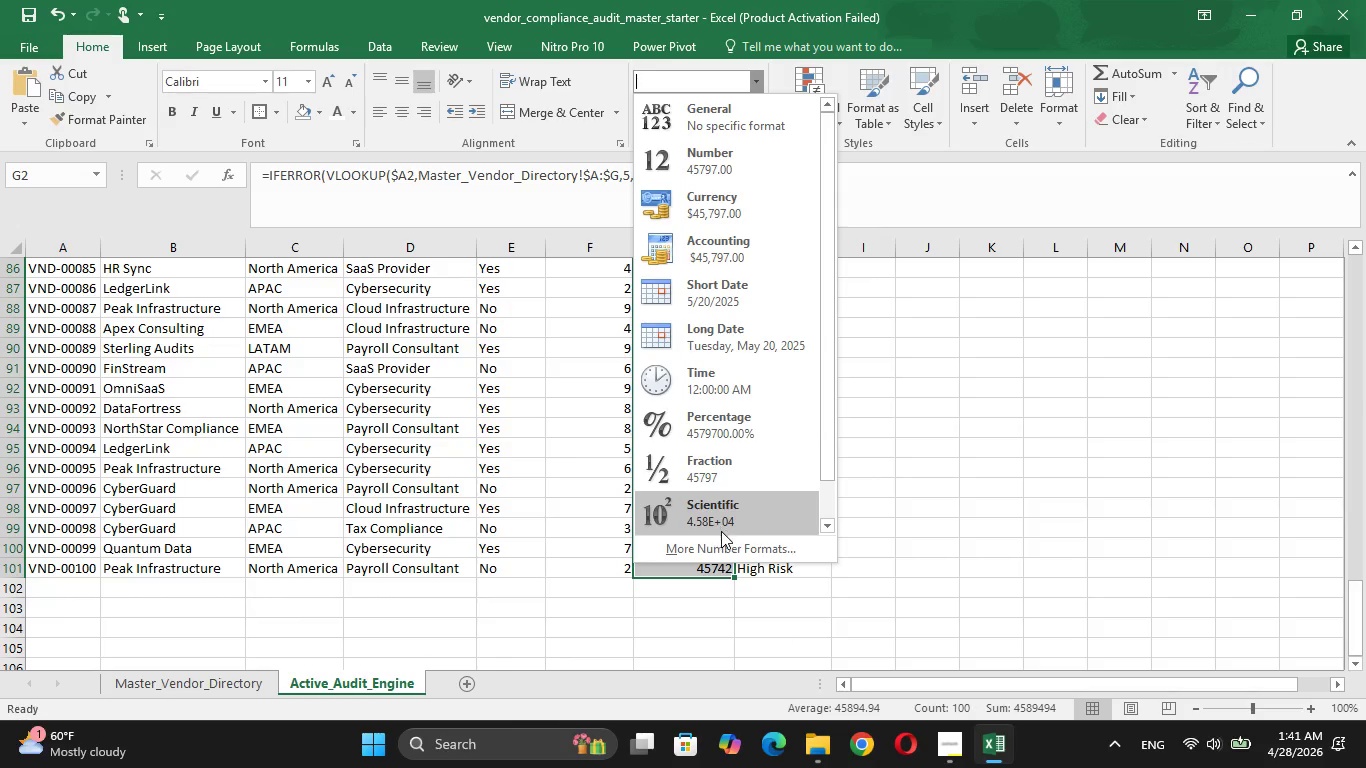 
left_click([724, 538])
 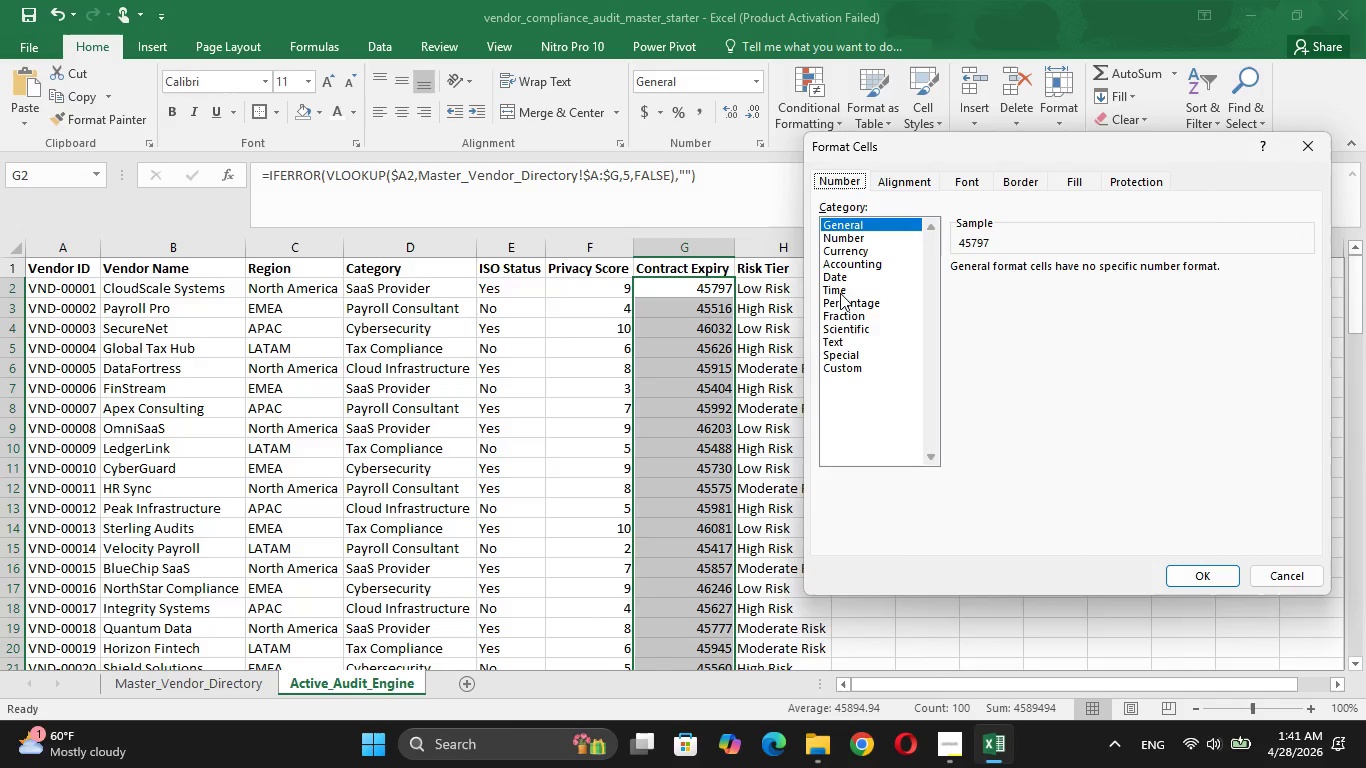 
left_click([840, 279])
 